 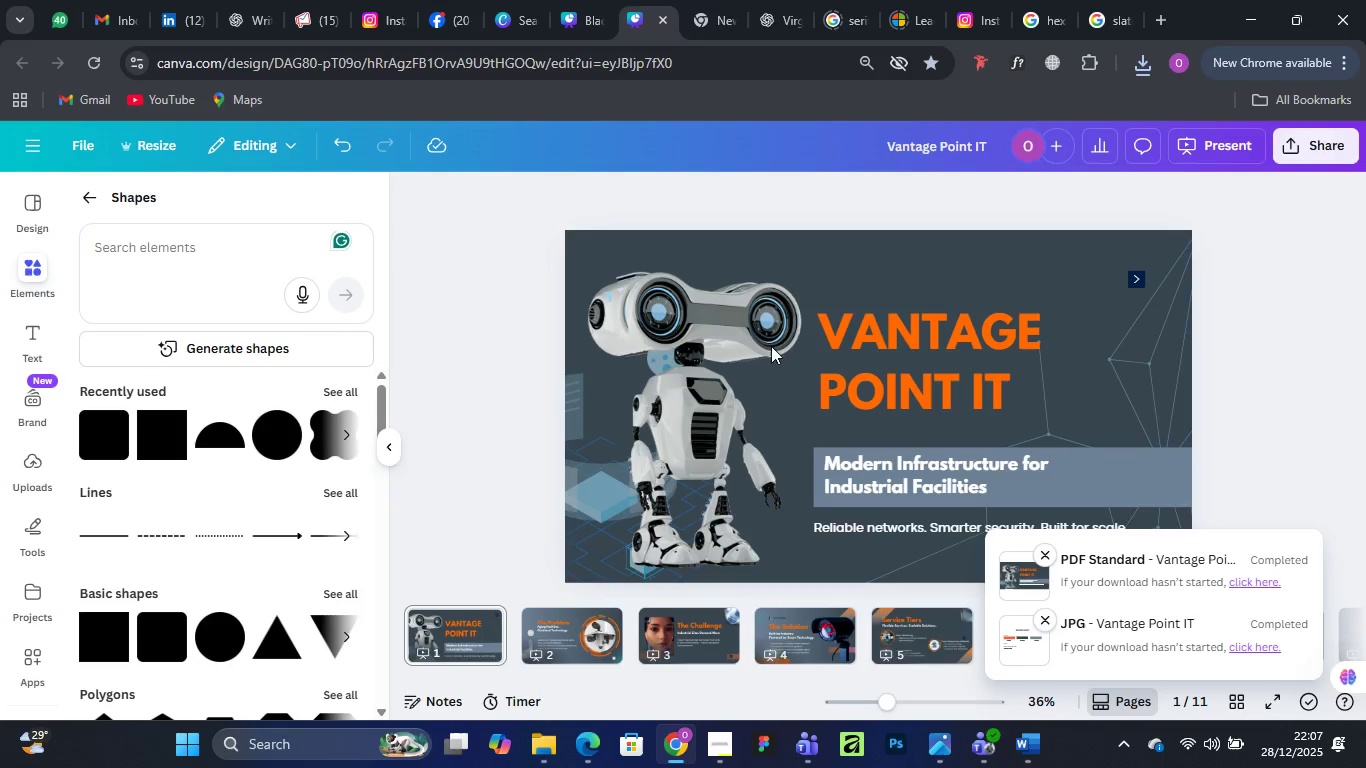 
left_click_drag(start_coordinate=[881, 334], to_coordinate=[881, 347])
 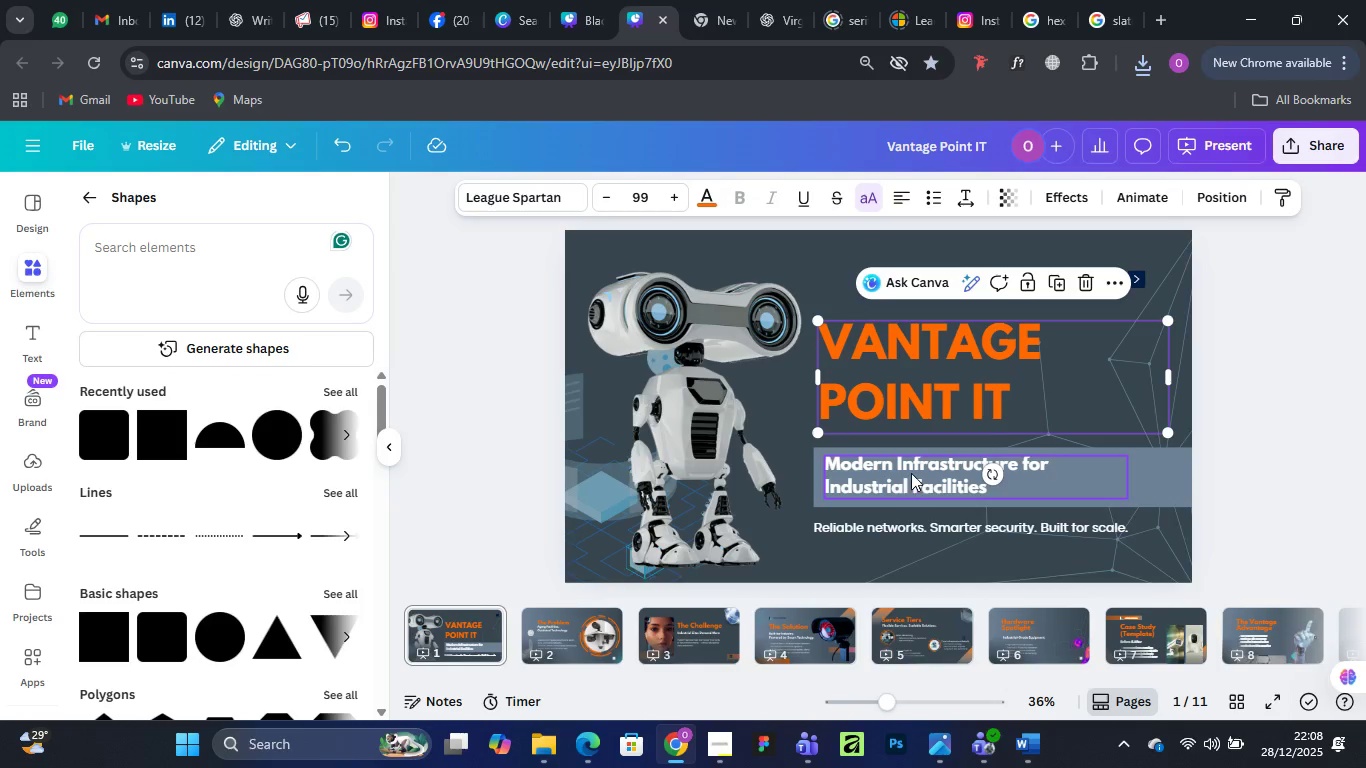 
left_click([911, 473])
 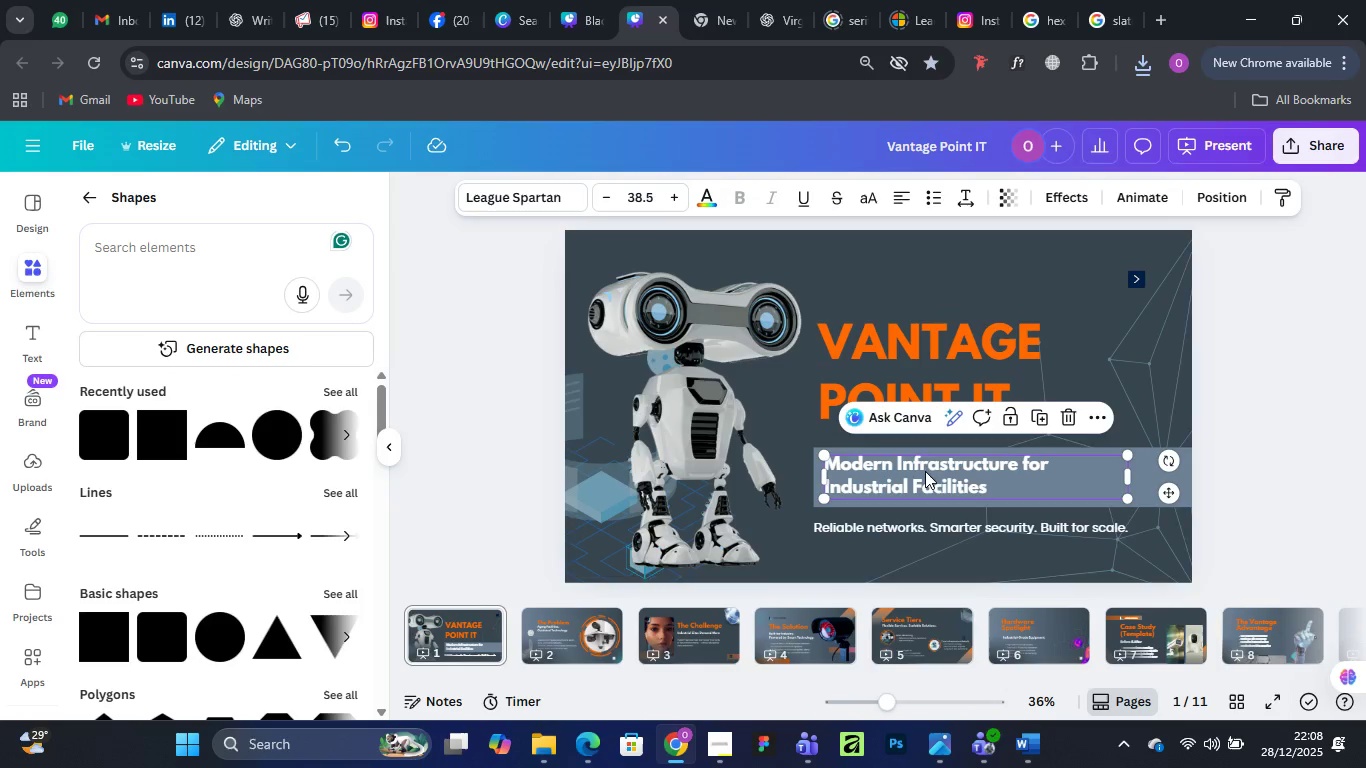 
wait(6.09)
 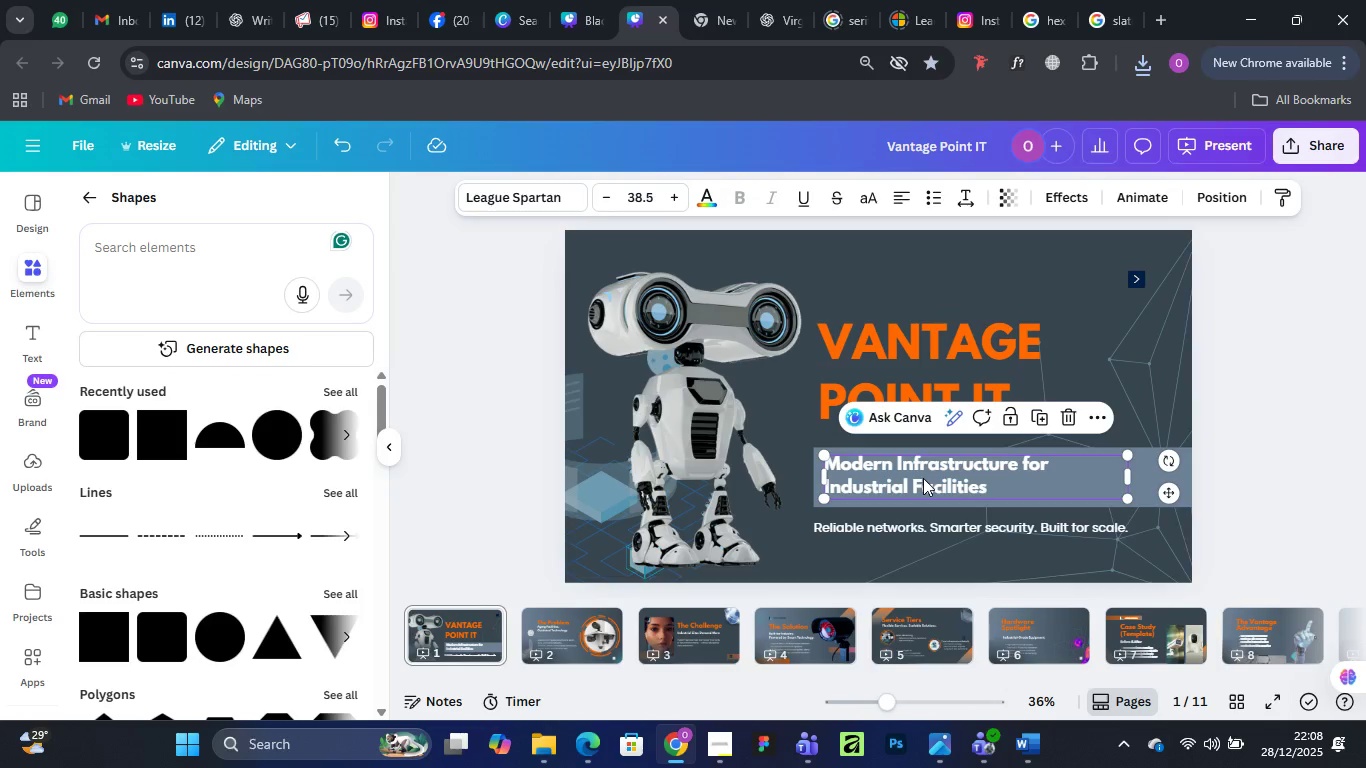 
left_click([1253, 283])
 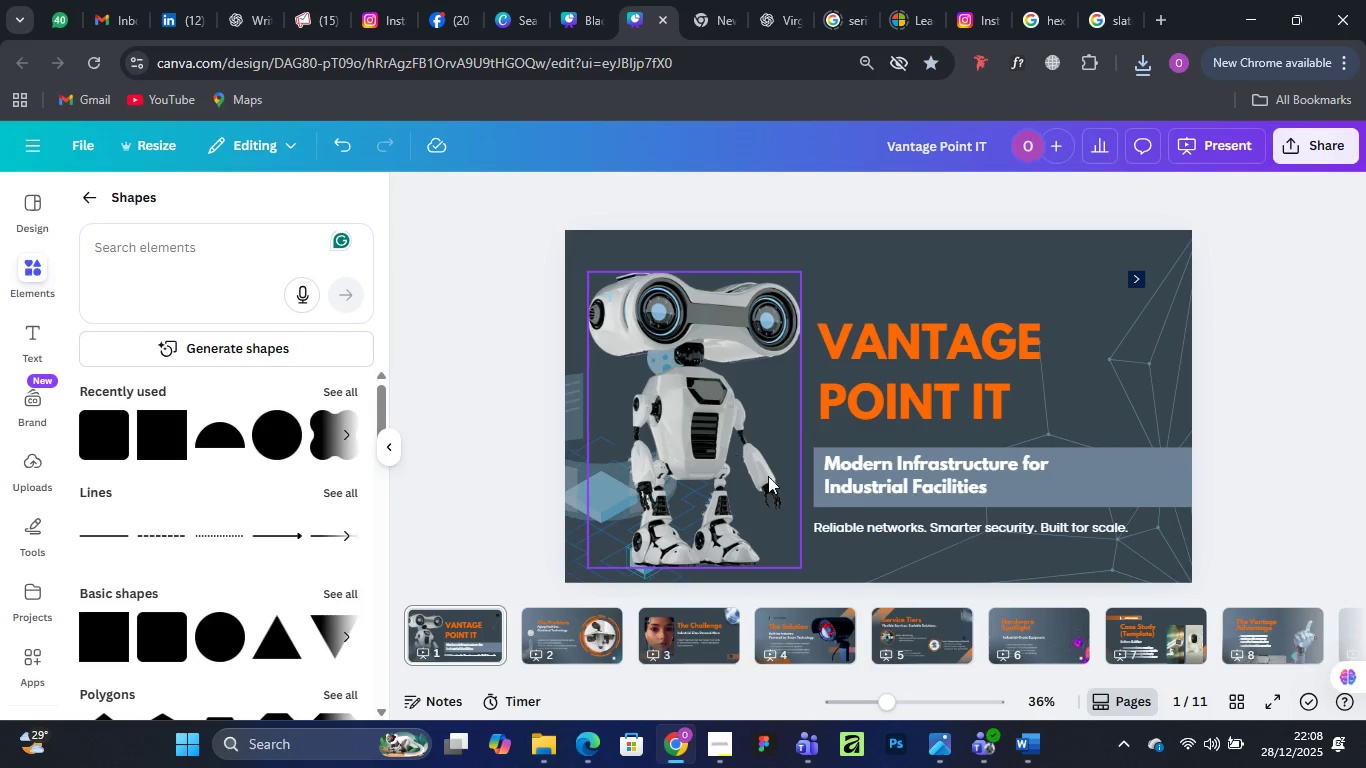 
scroll: coordinate [802, 450], scroll_direction: down, amount: 4.0
 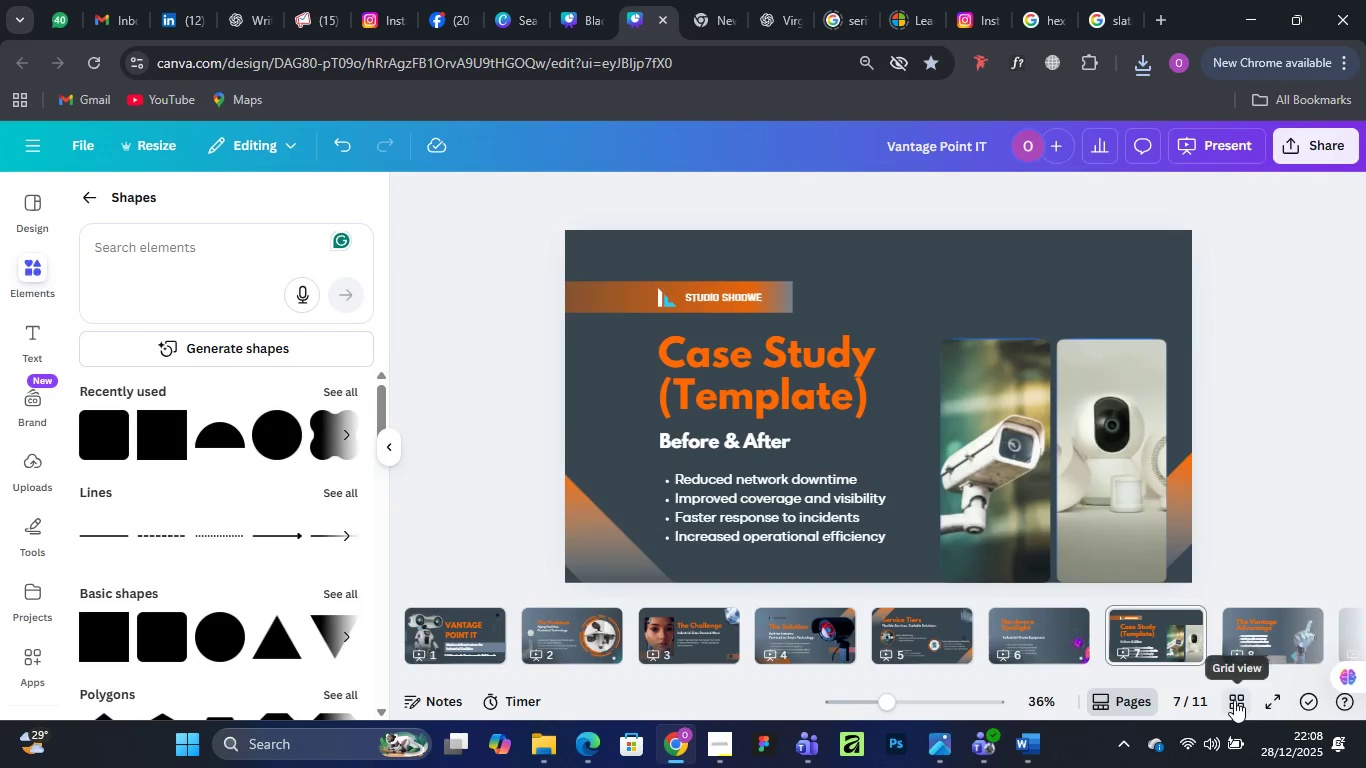 
left_click([1234, 699])
 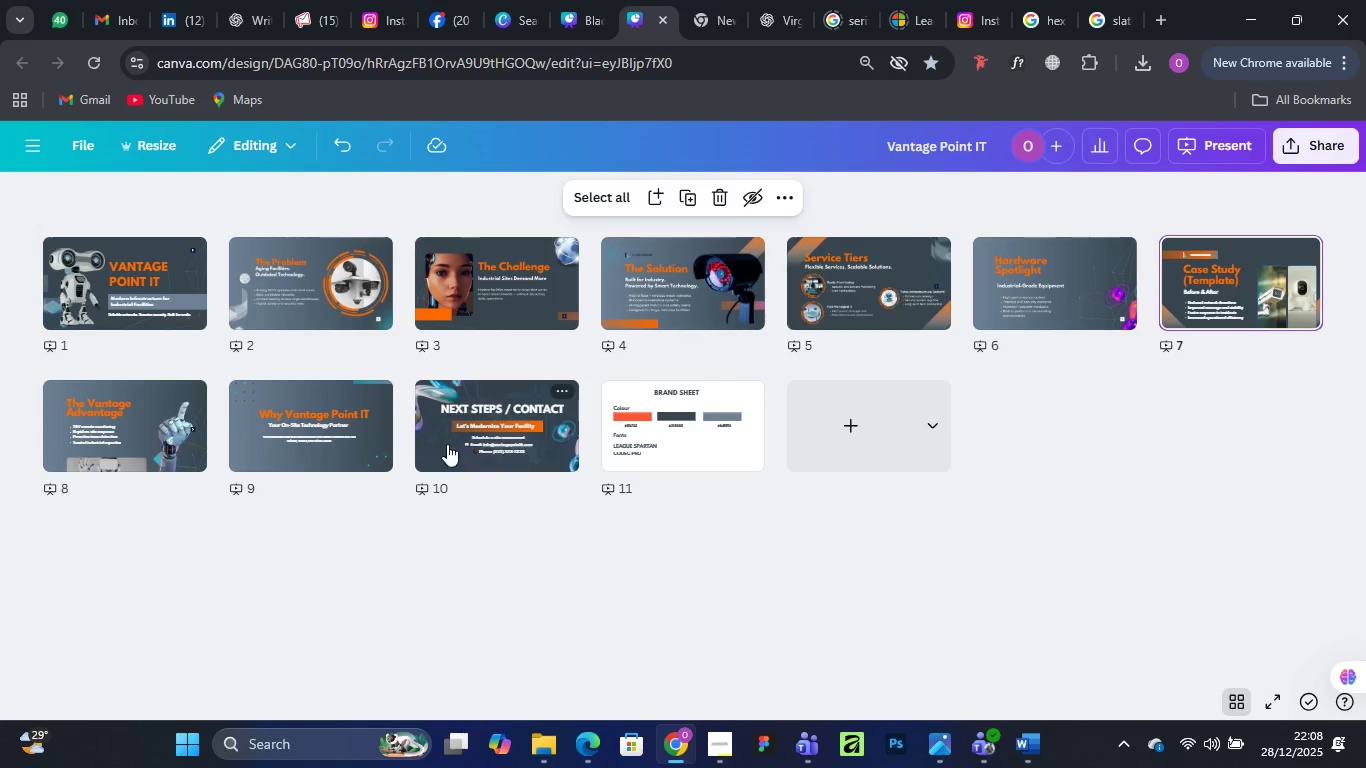 
wait(20.65)
 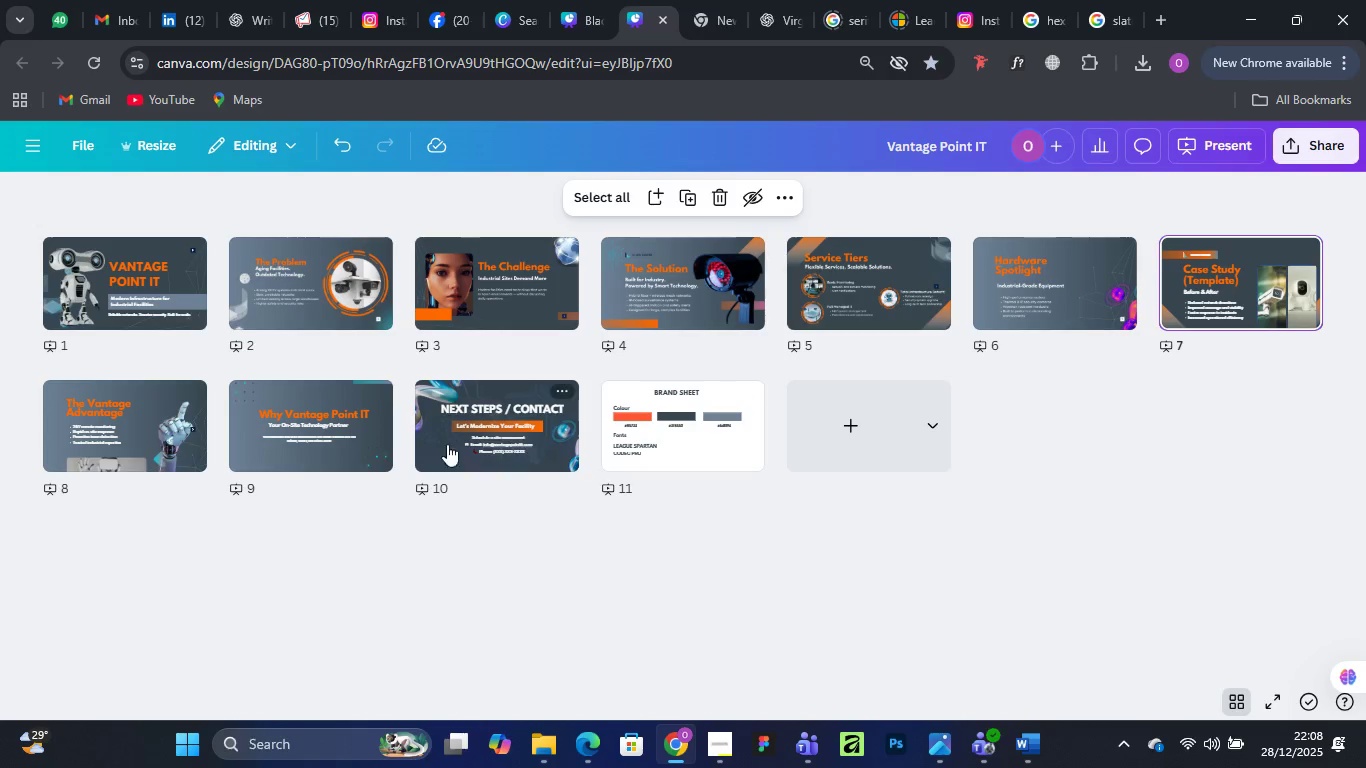 
mouse_move([1227, 694])
 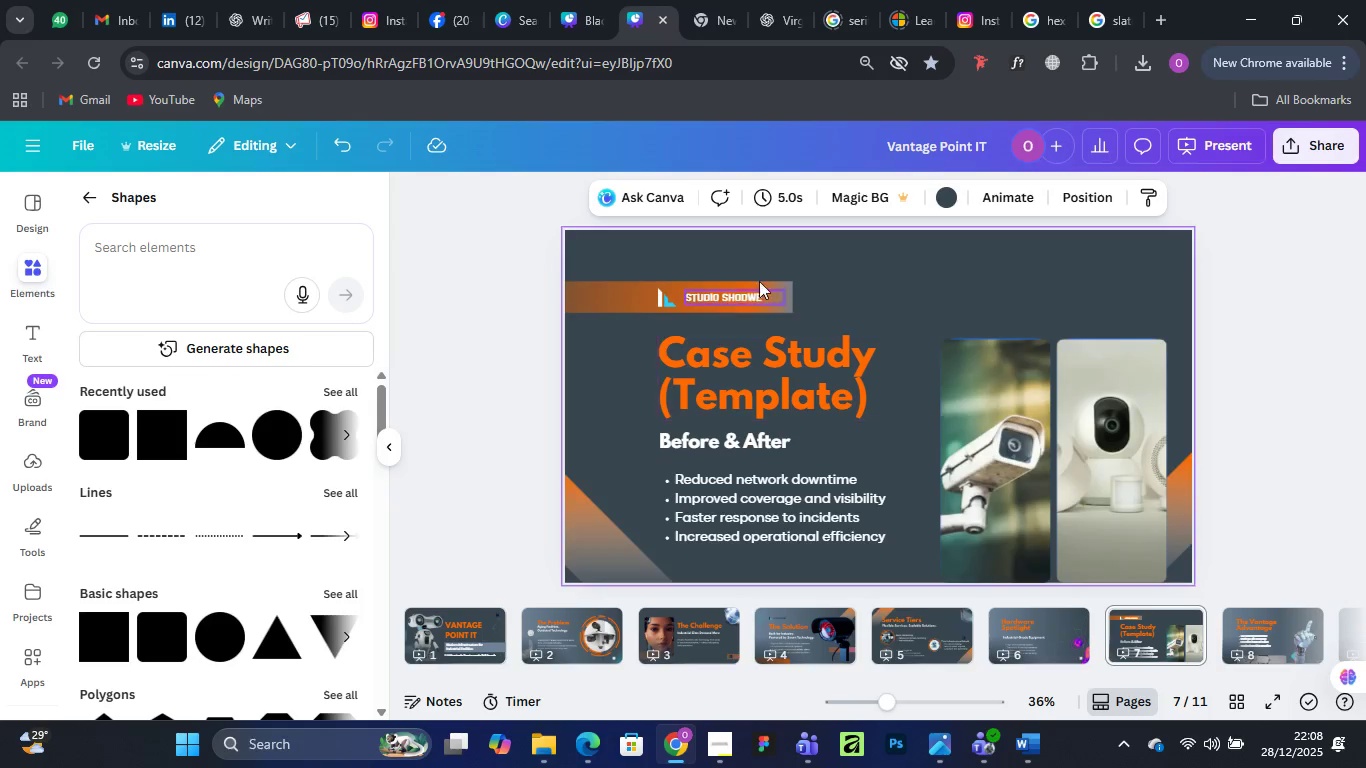 
left_click([716, 300])
 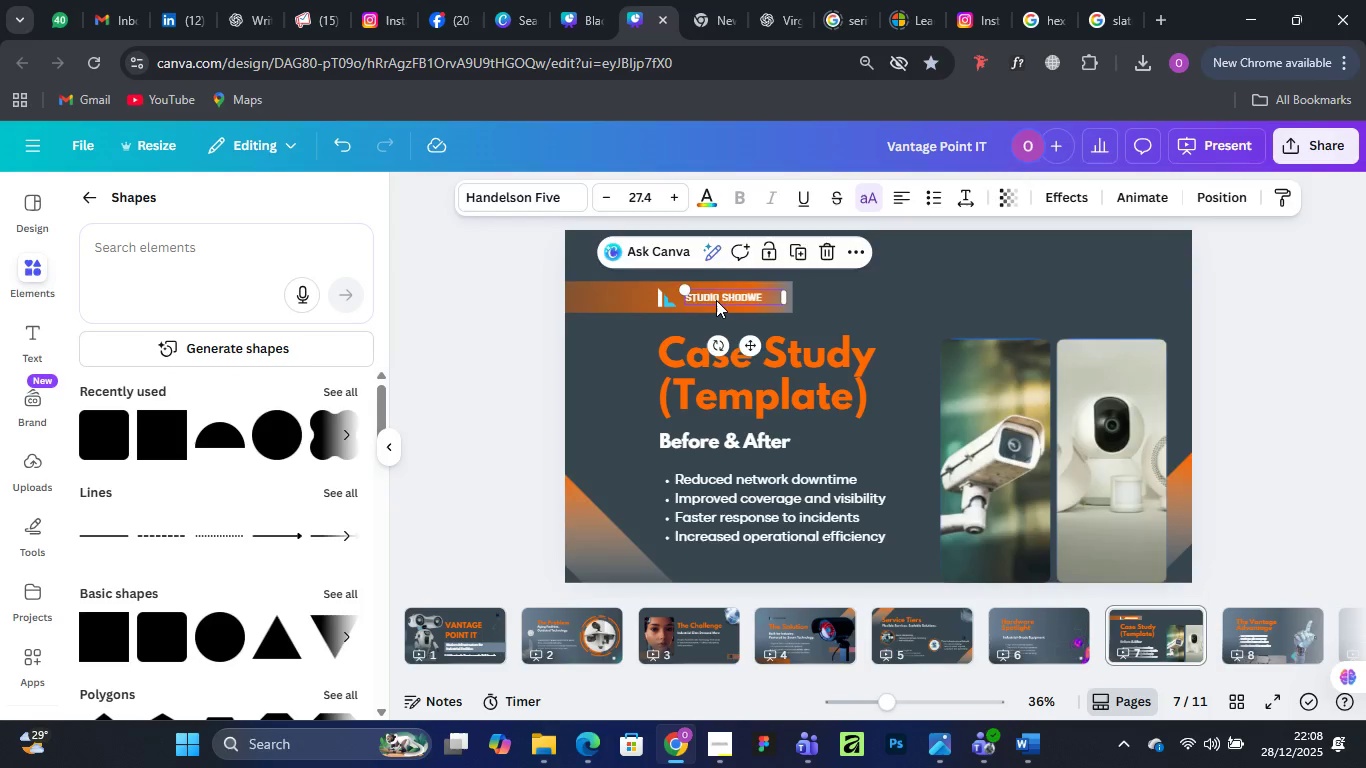 
key(Delete)
 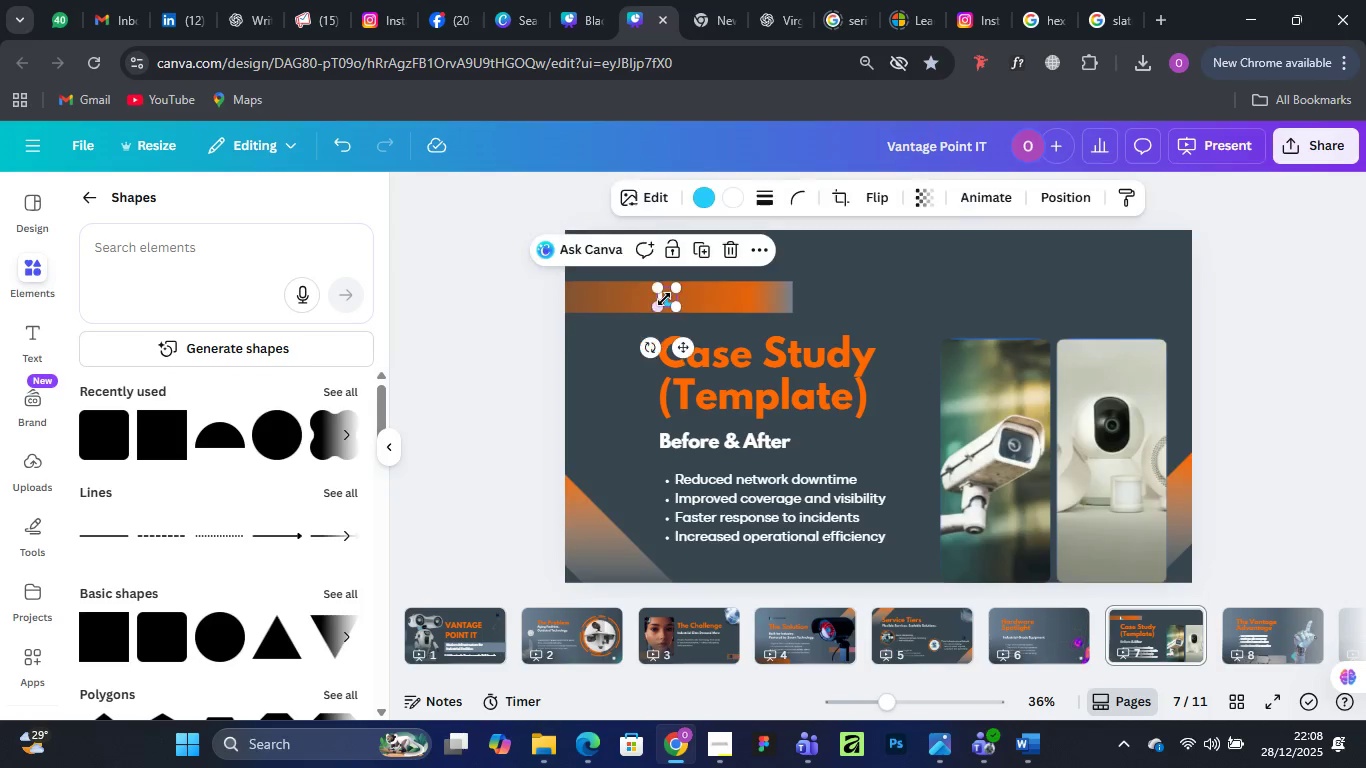 
left_click([664, 299])
 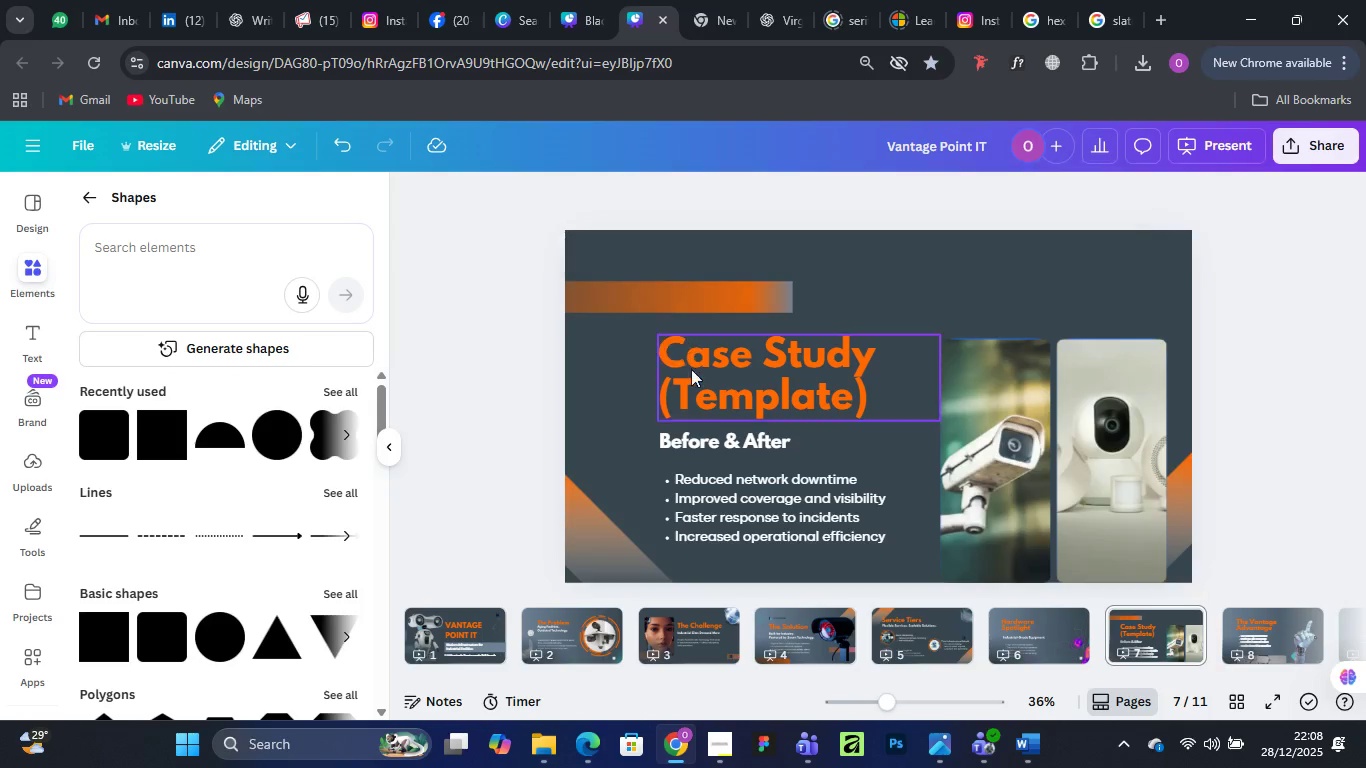 
key(Delete)
 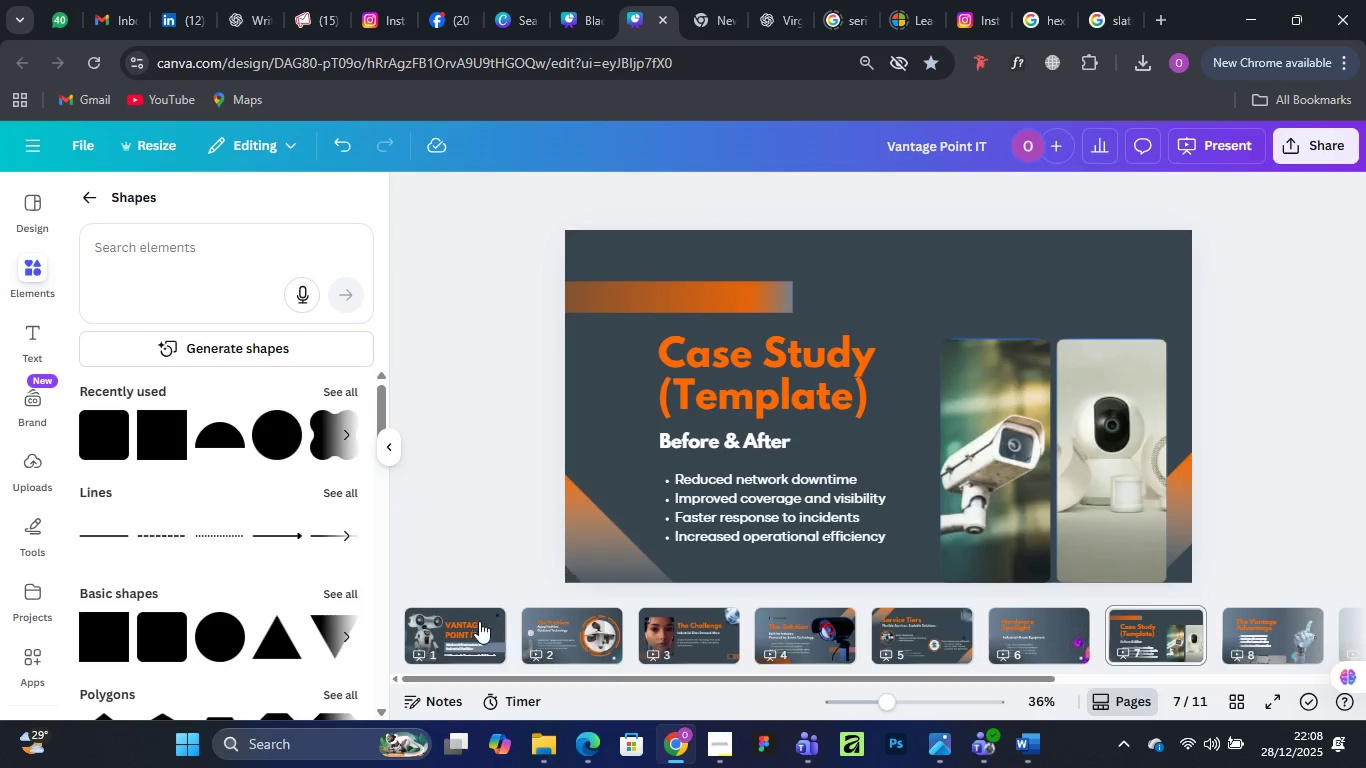 
left_click([476, 620])
 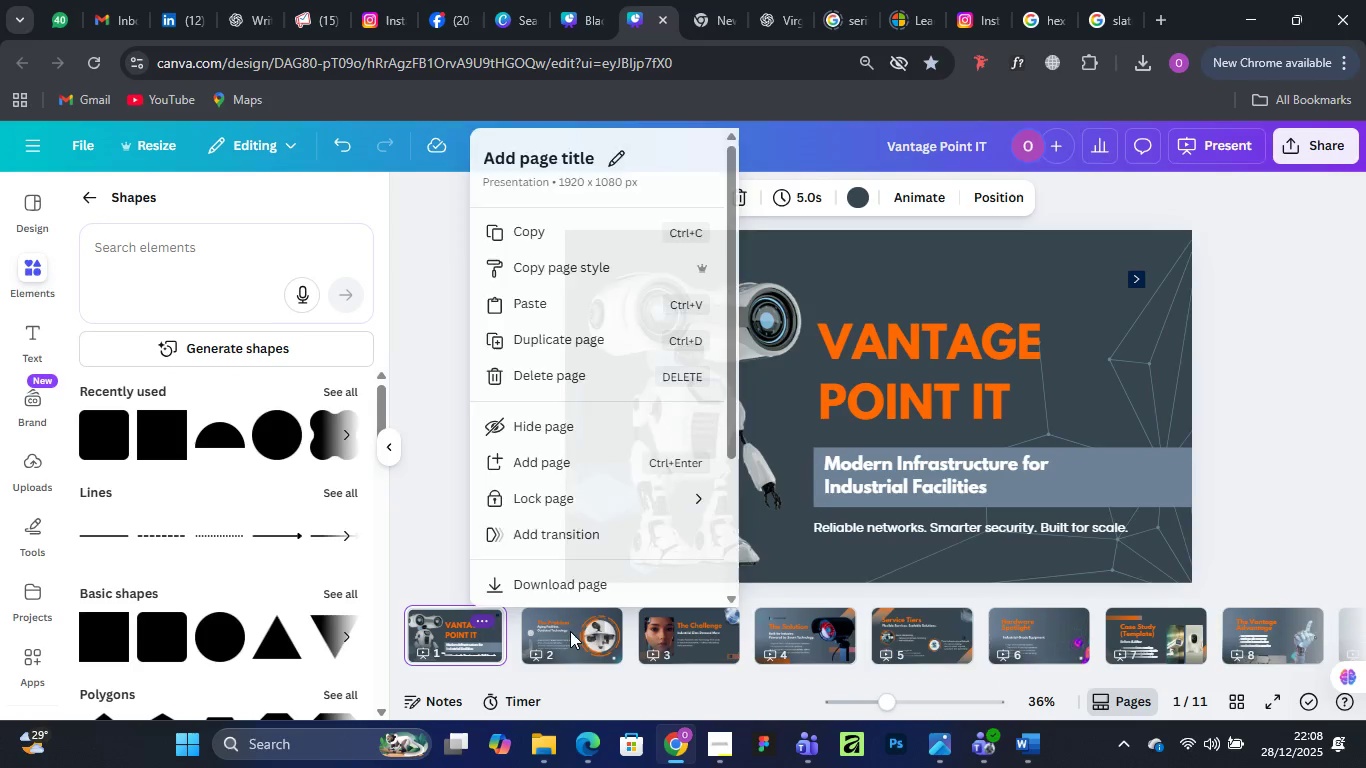 
left_click([570, 631])
 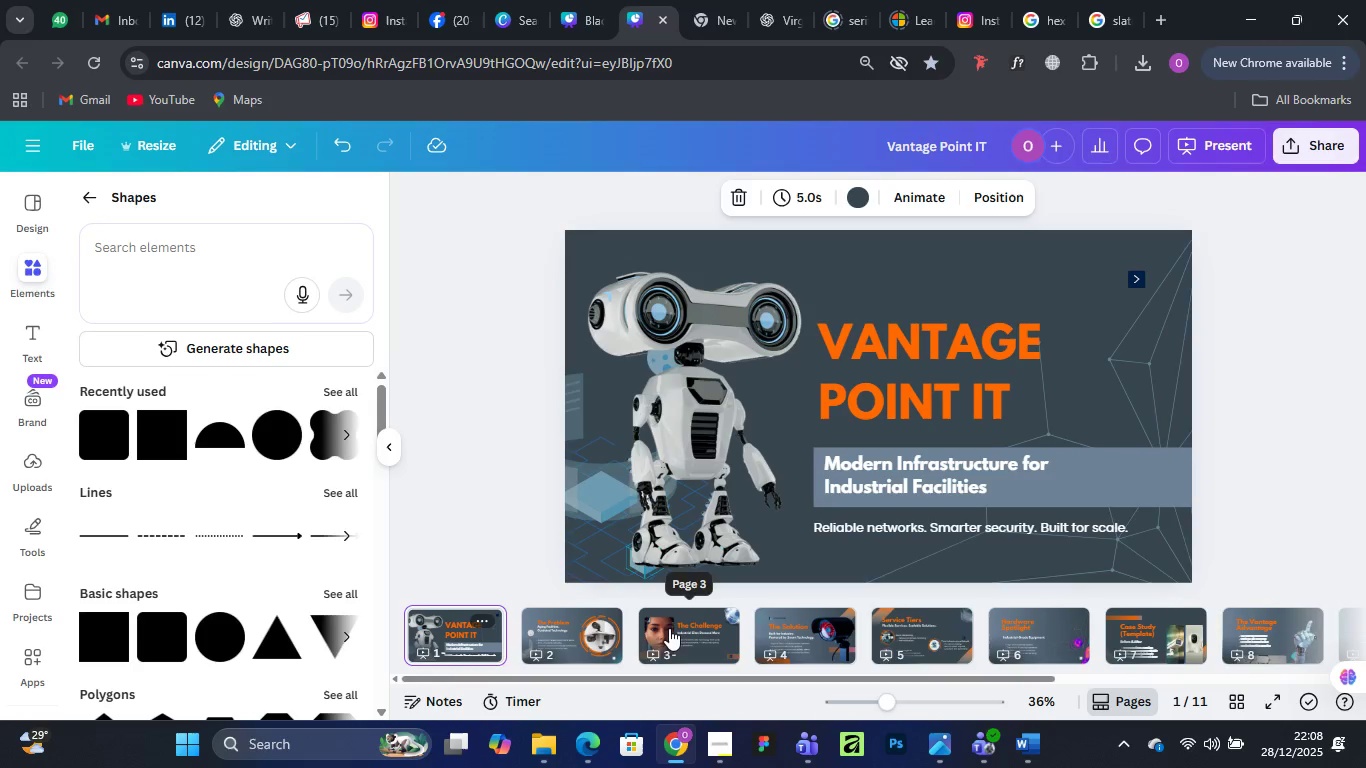 
left_click([676, 629])
 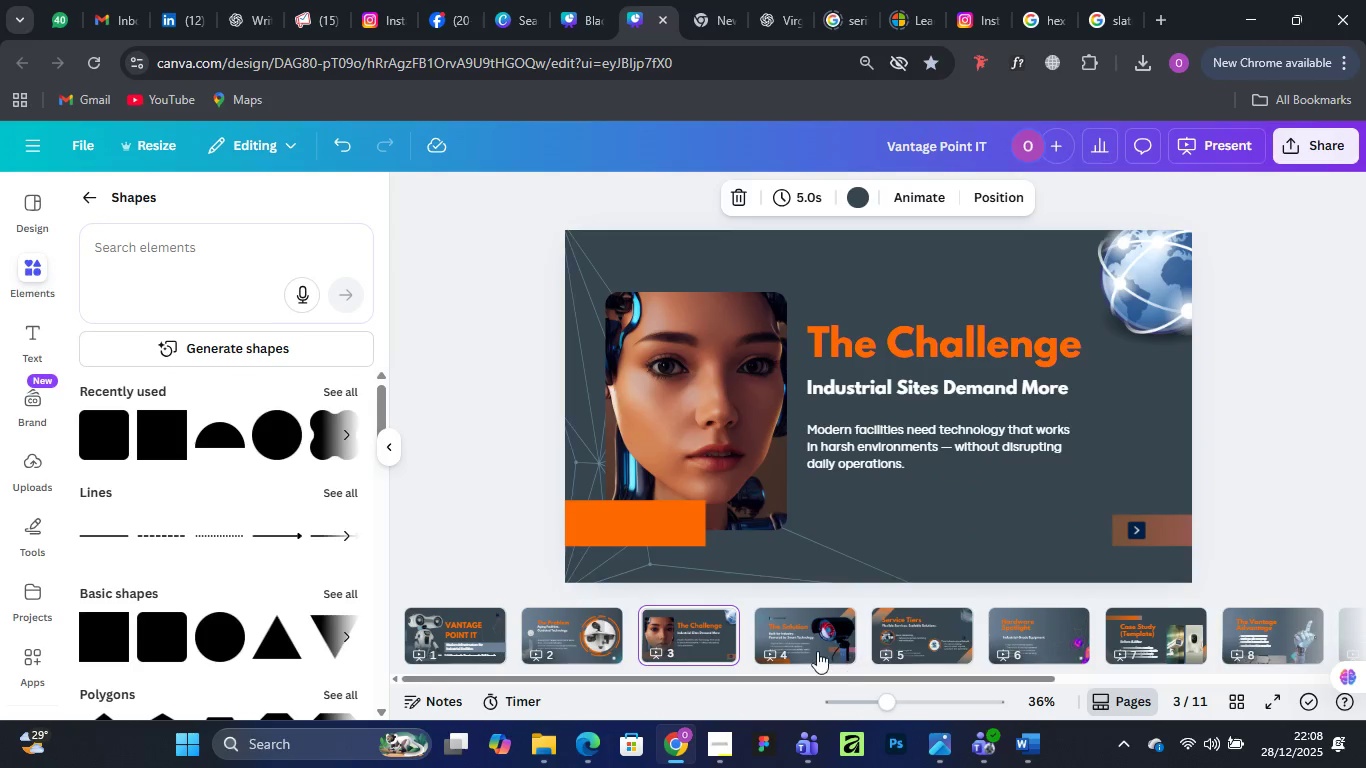 
left_click([807, 643])
 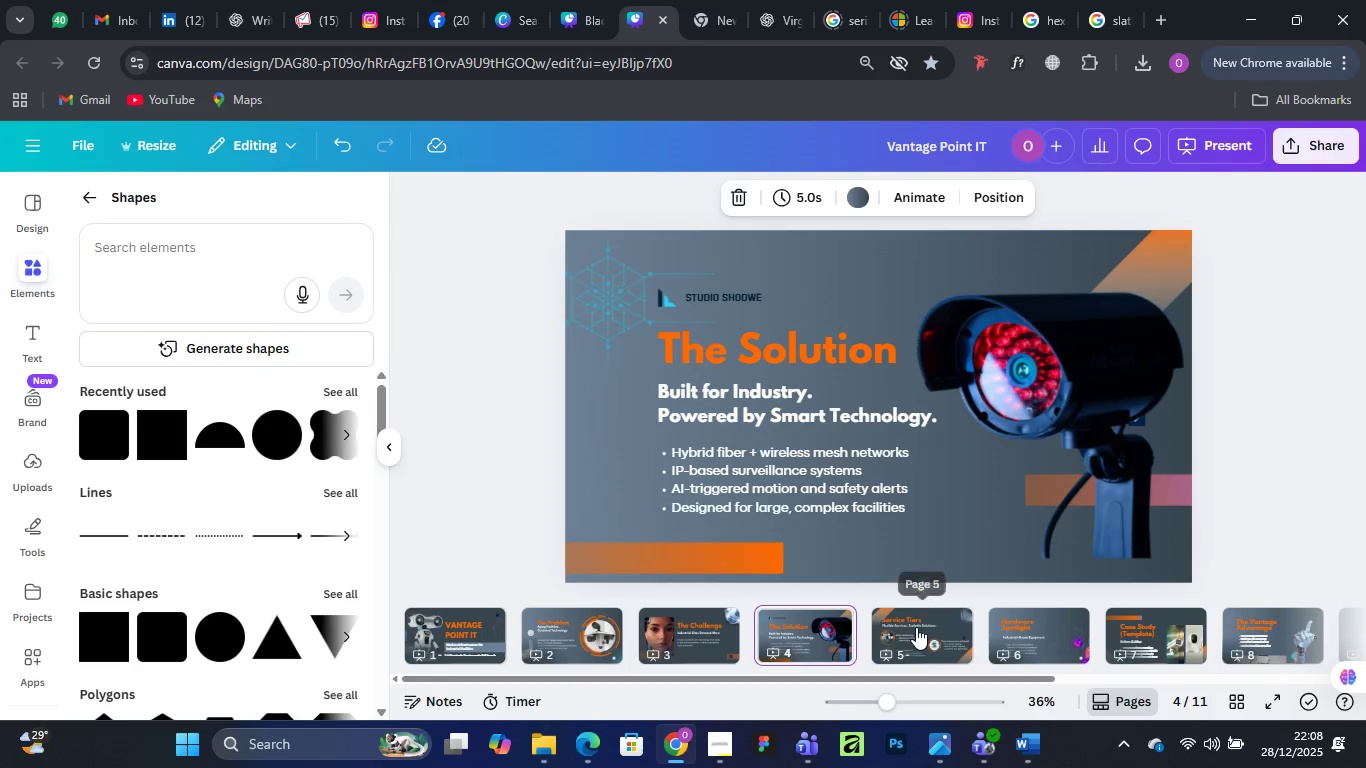 
left_click([916, 627])
 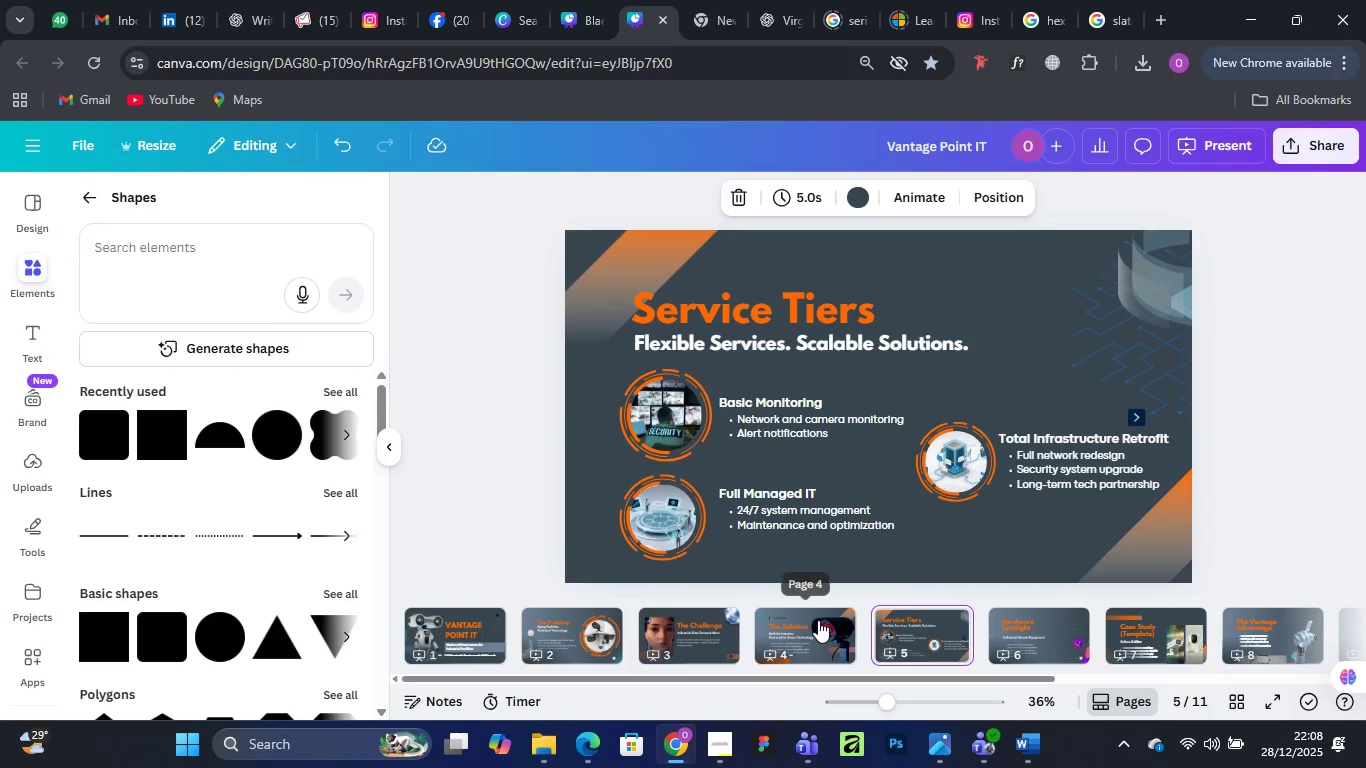 
left_click([814, 621])
 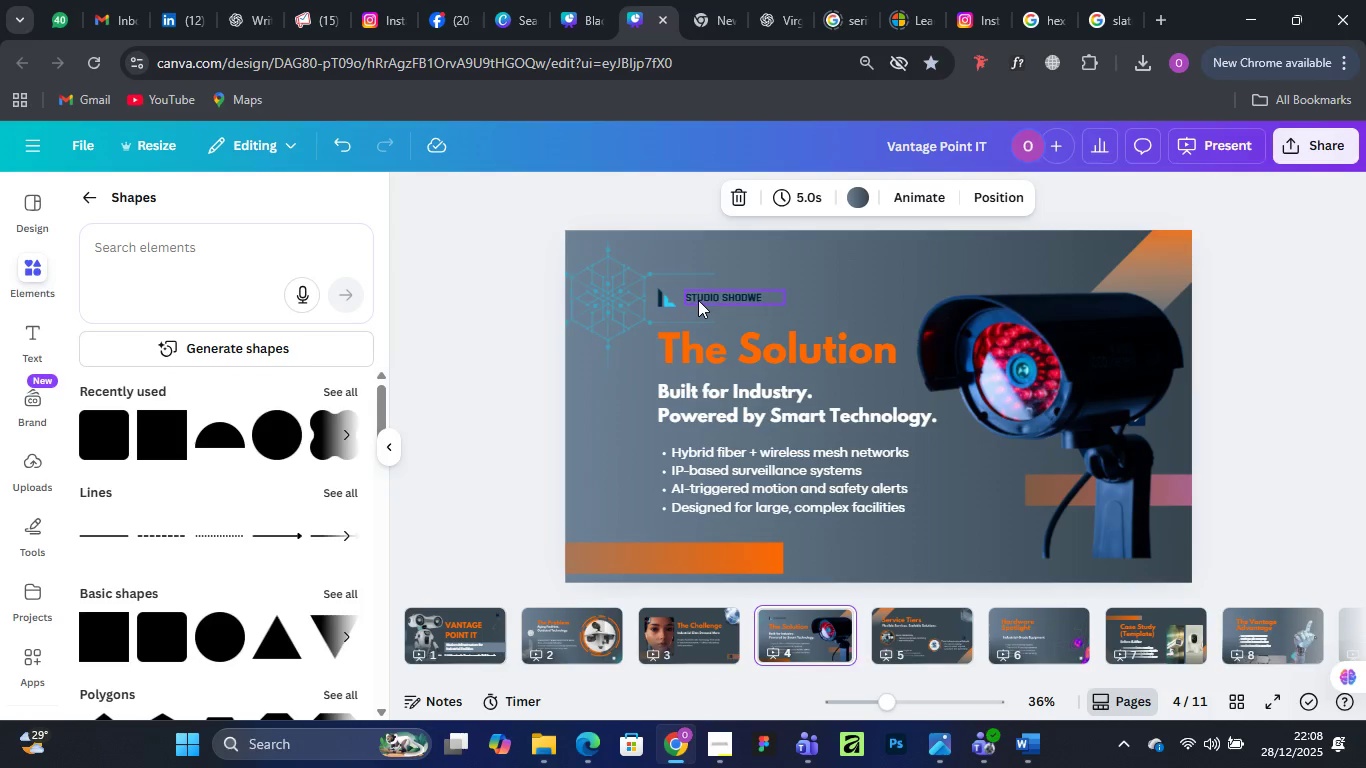 
left_click([698, 300])
 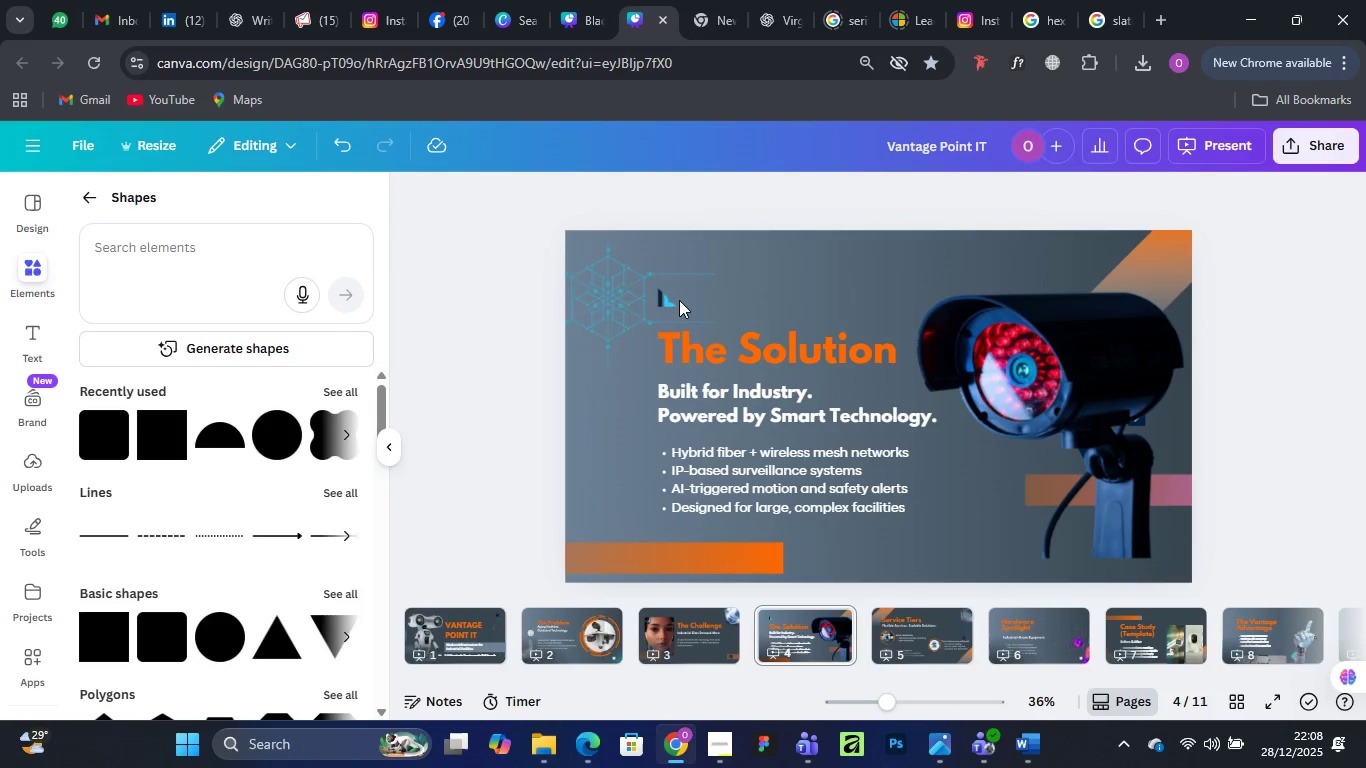 
key(Delete)
 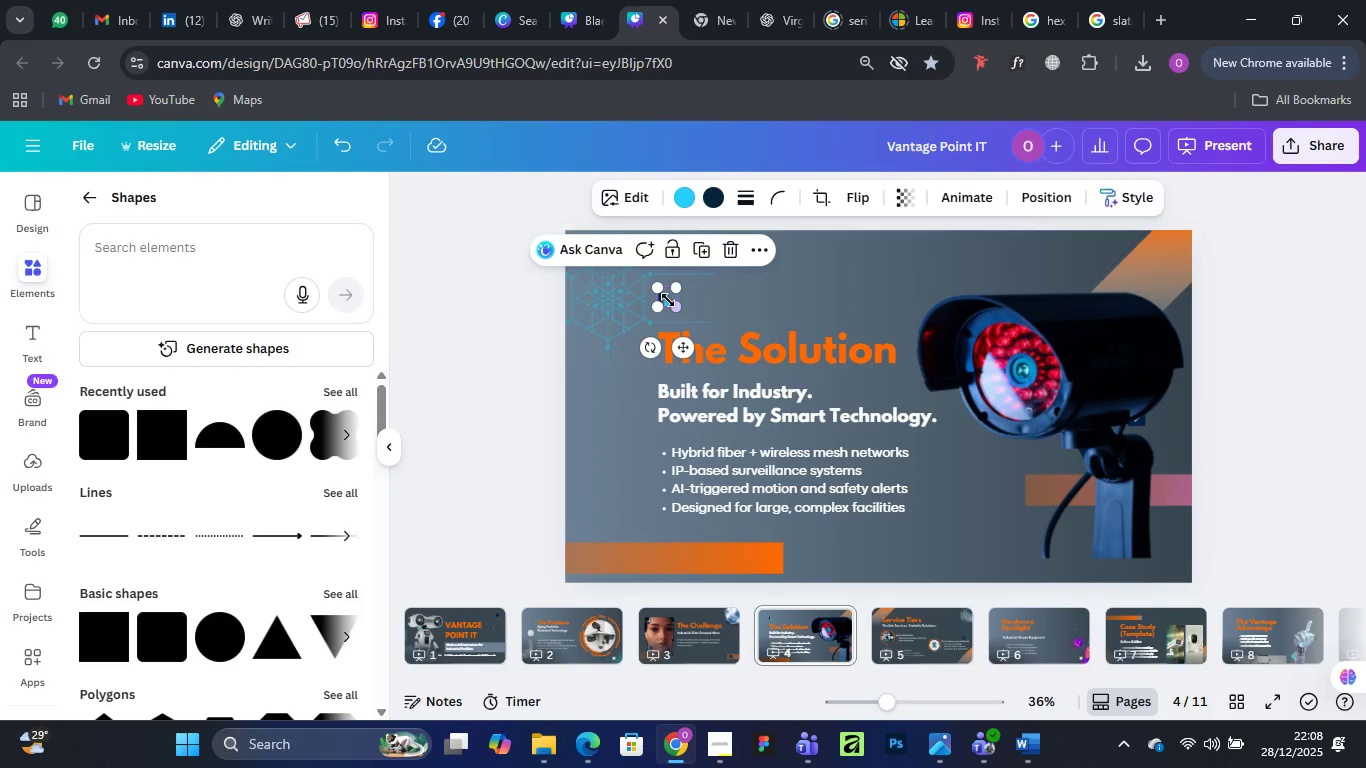 
left_click([668, 300])
 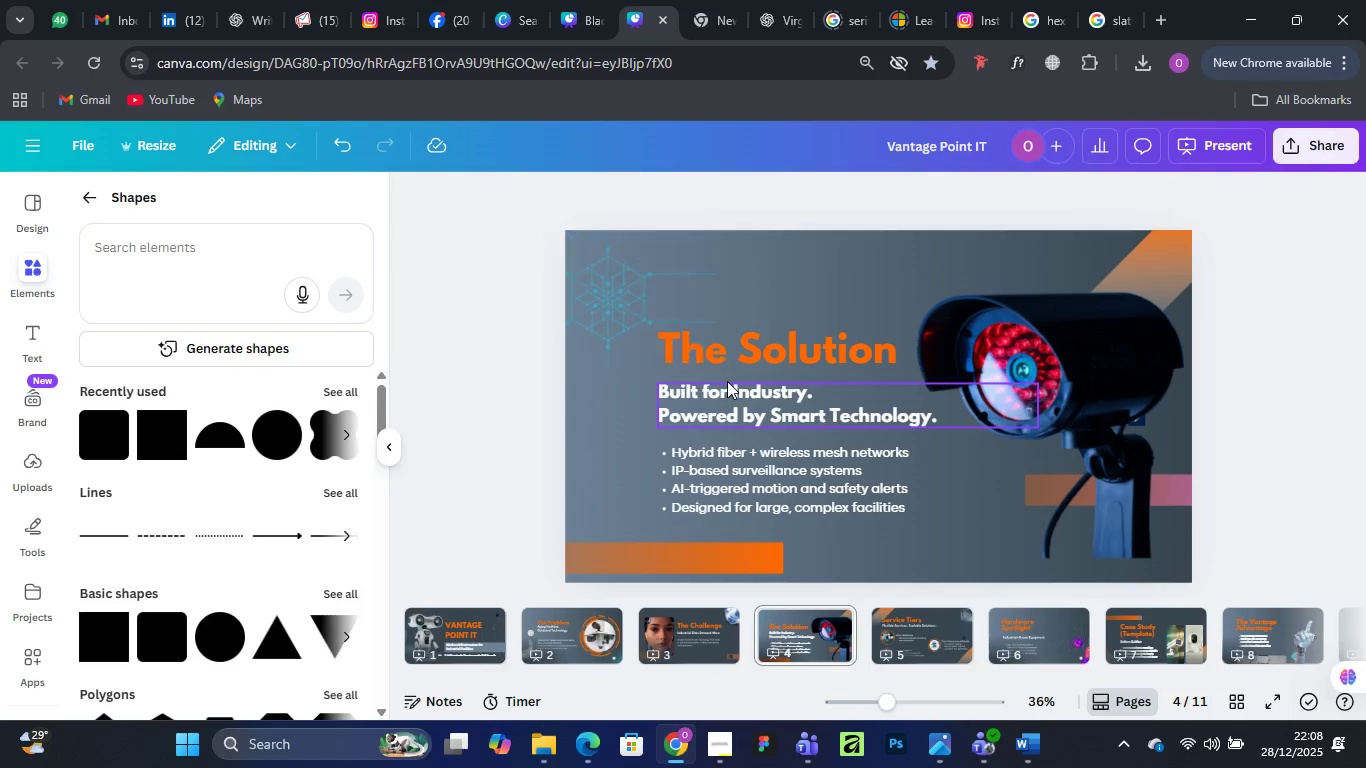 
key(Delete)
 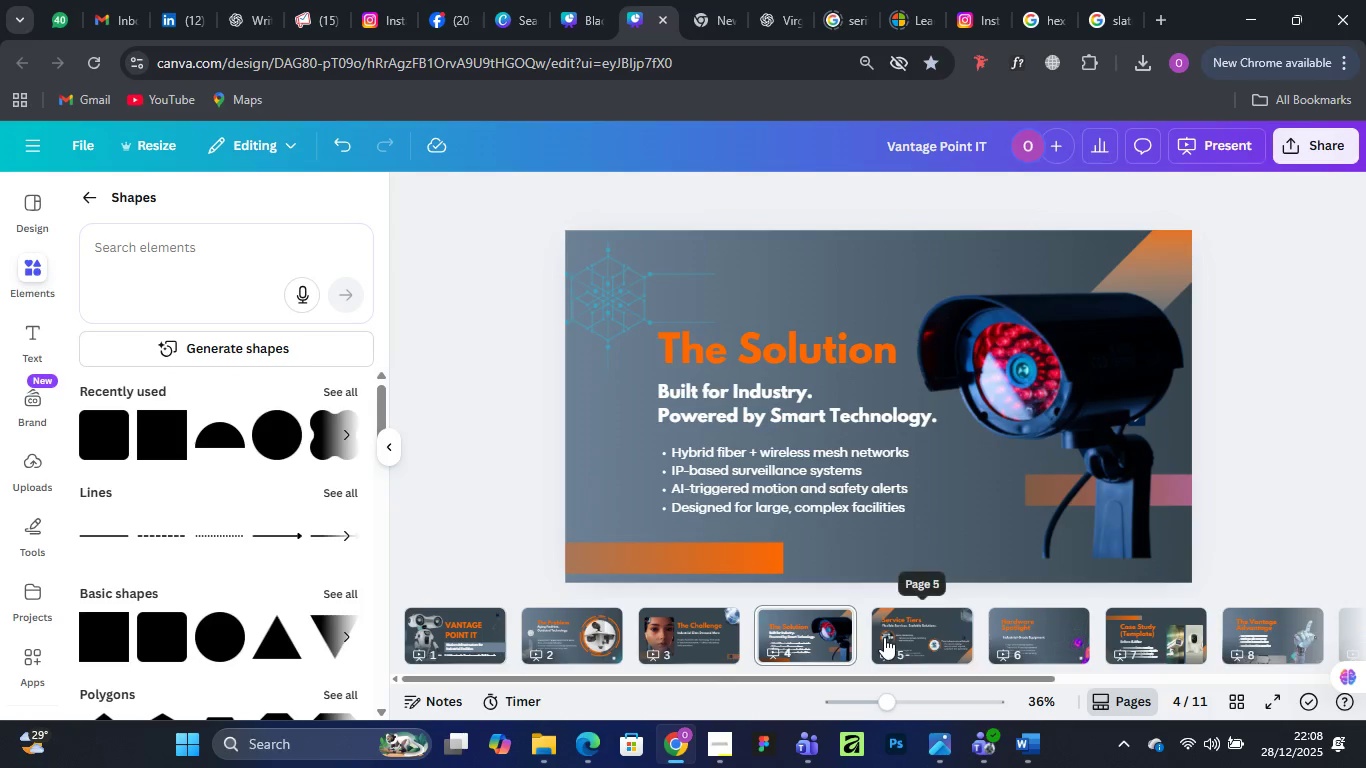 
left_click([884, 637])
 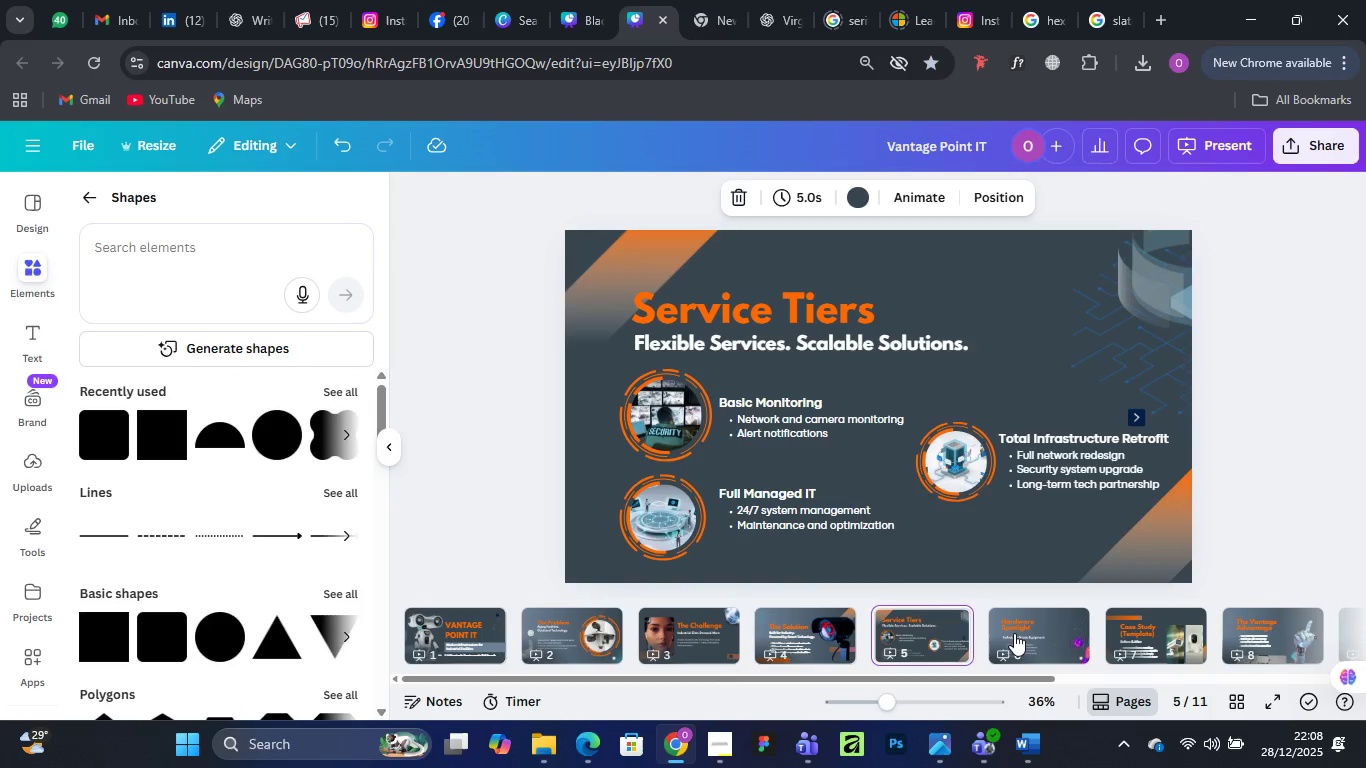 
left_click([1016, 631])
 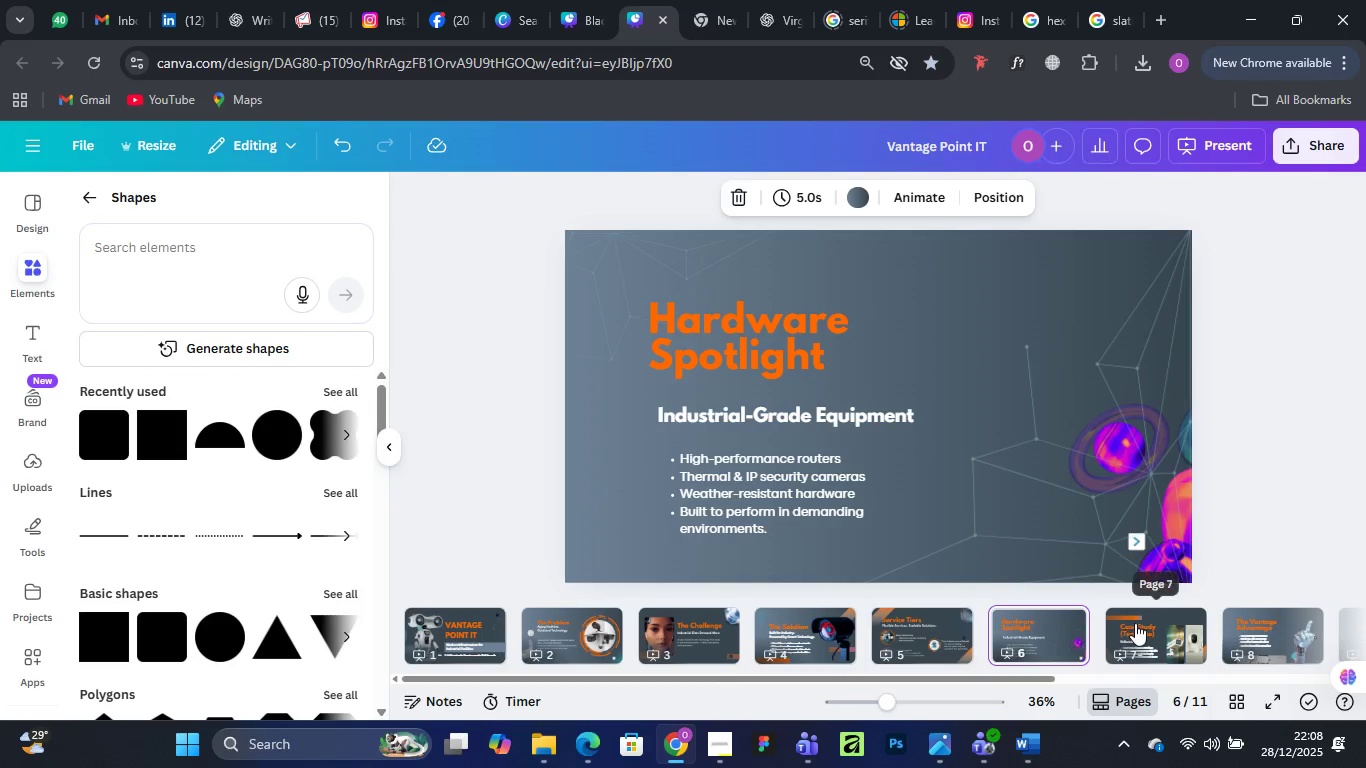 
left_click([1137, 623])
 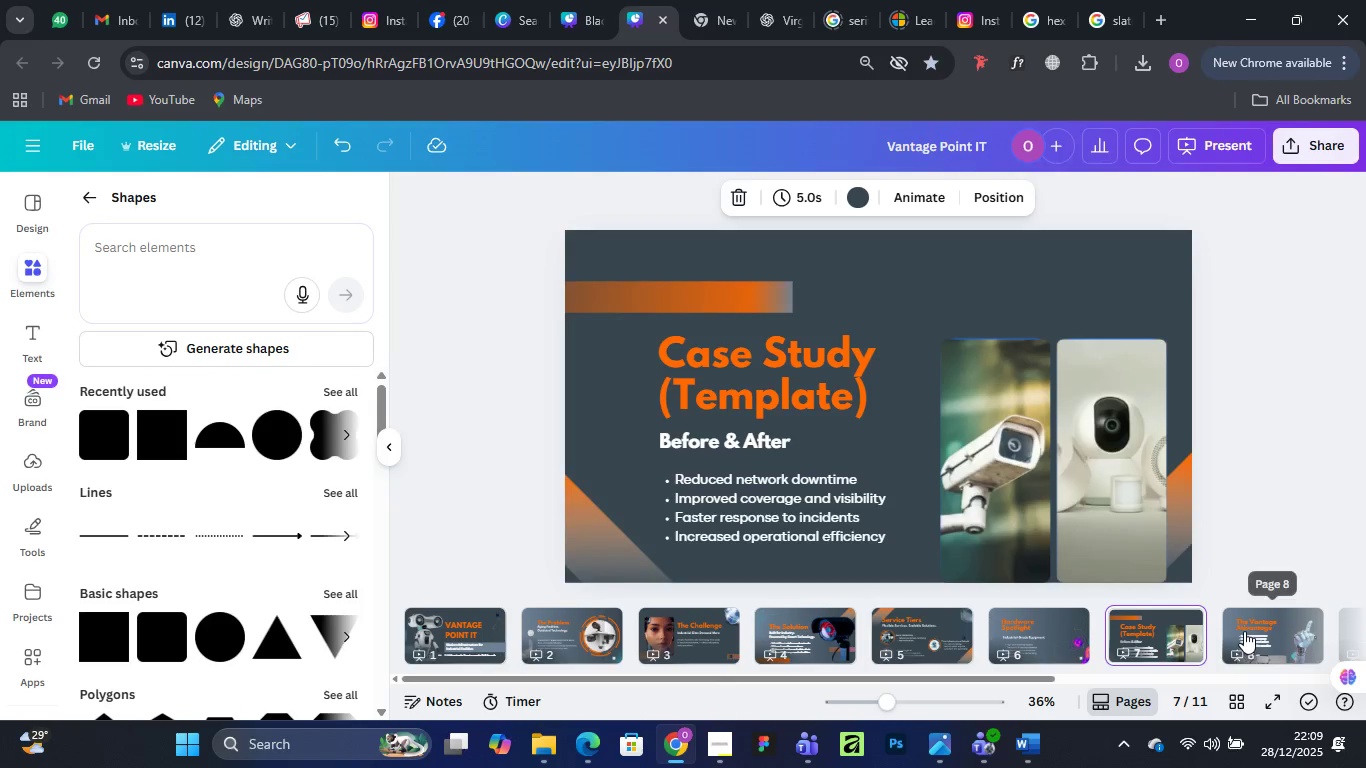 
left_click([1244, 631])
 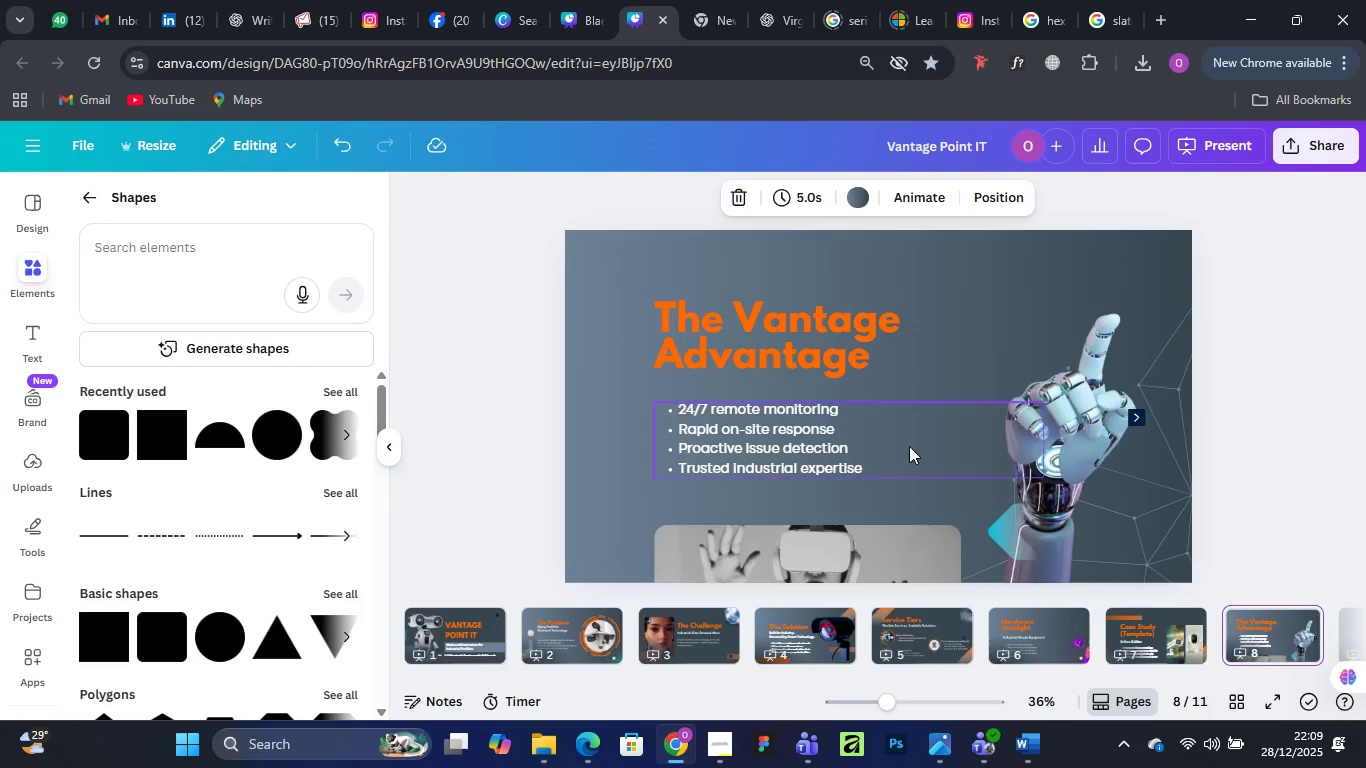 
scroll: coordinate [912, 440], scroll_direction: down, amount: 3.0
 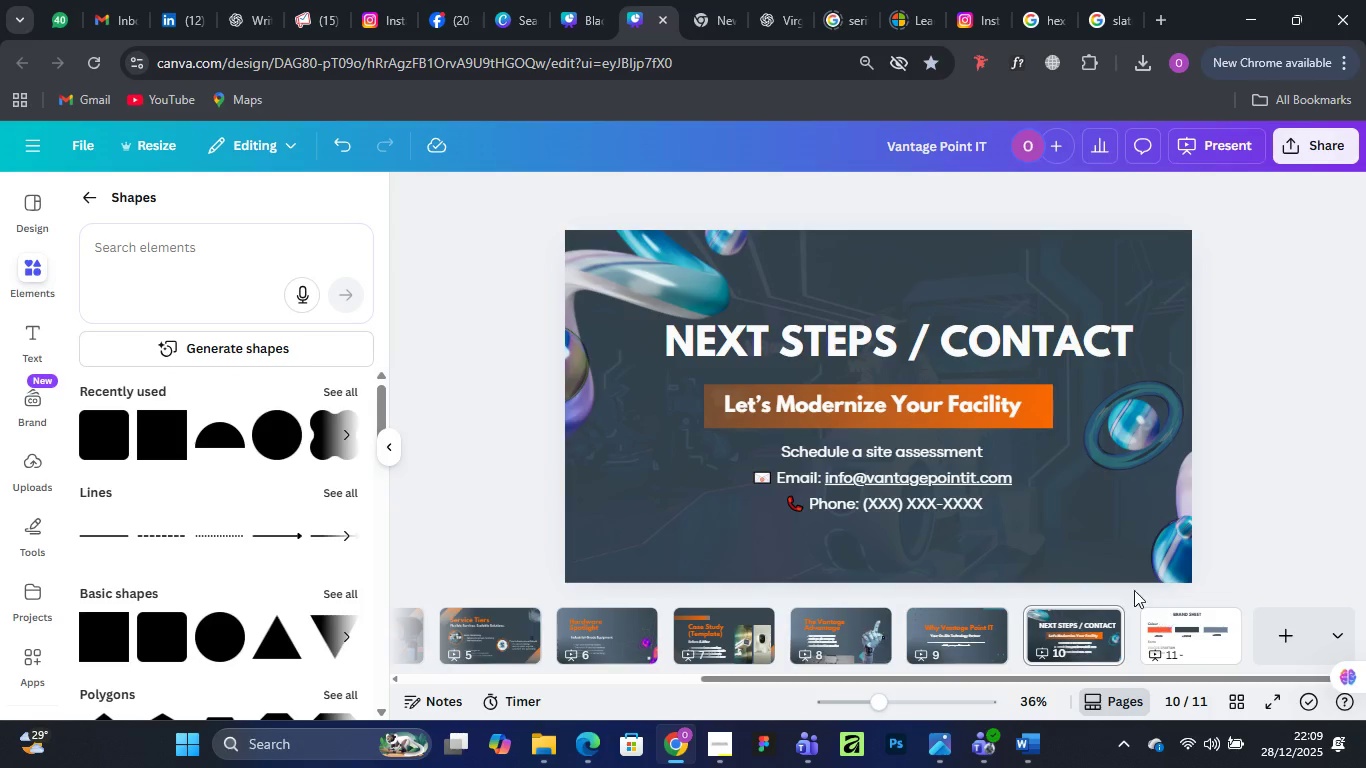 
wait(15.25)
 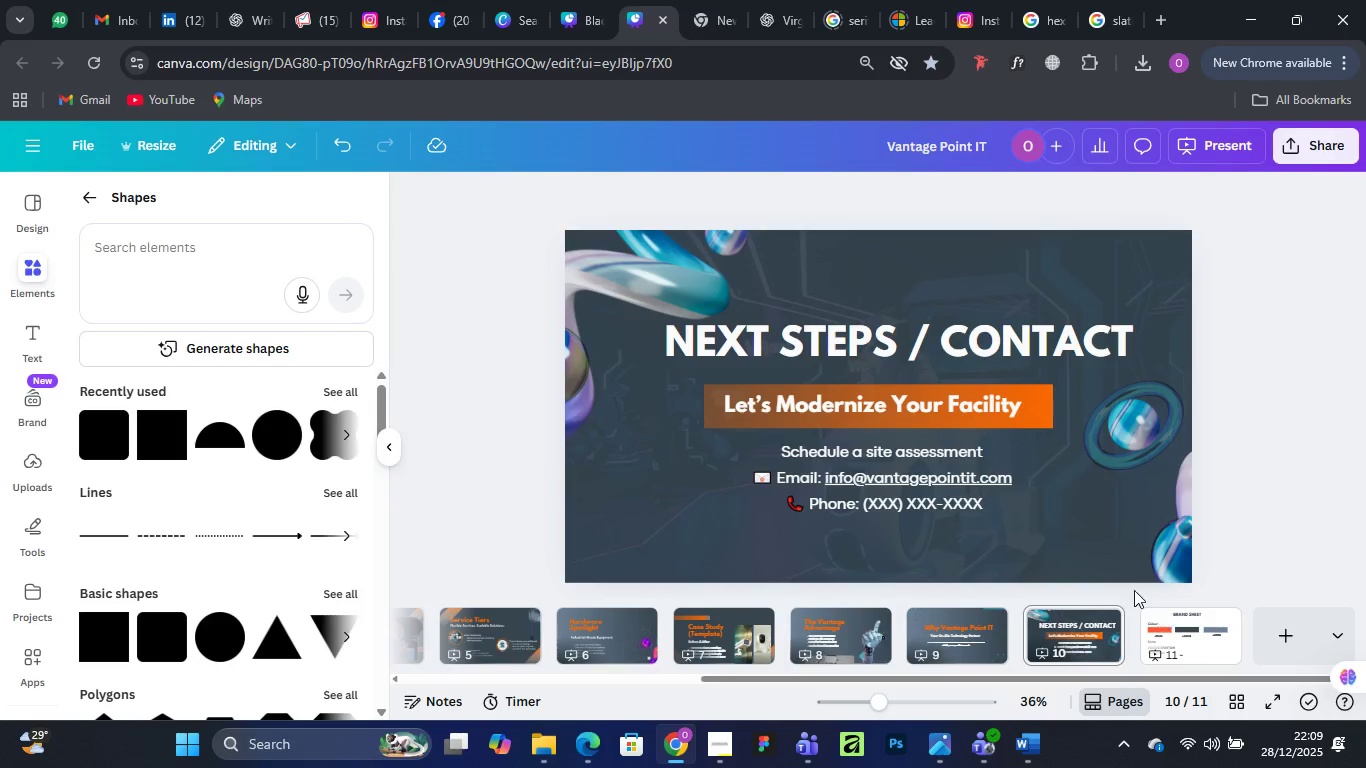 
scroll: coordinate [768, 501], scroll_direction: up, amount: 58.0
 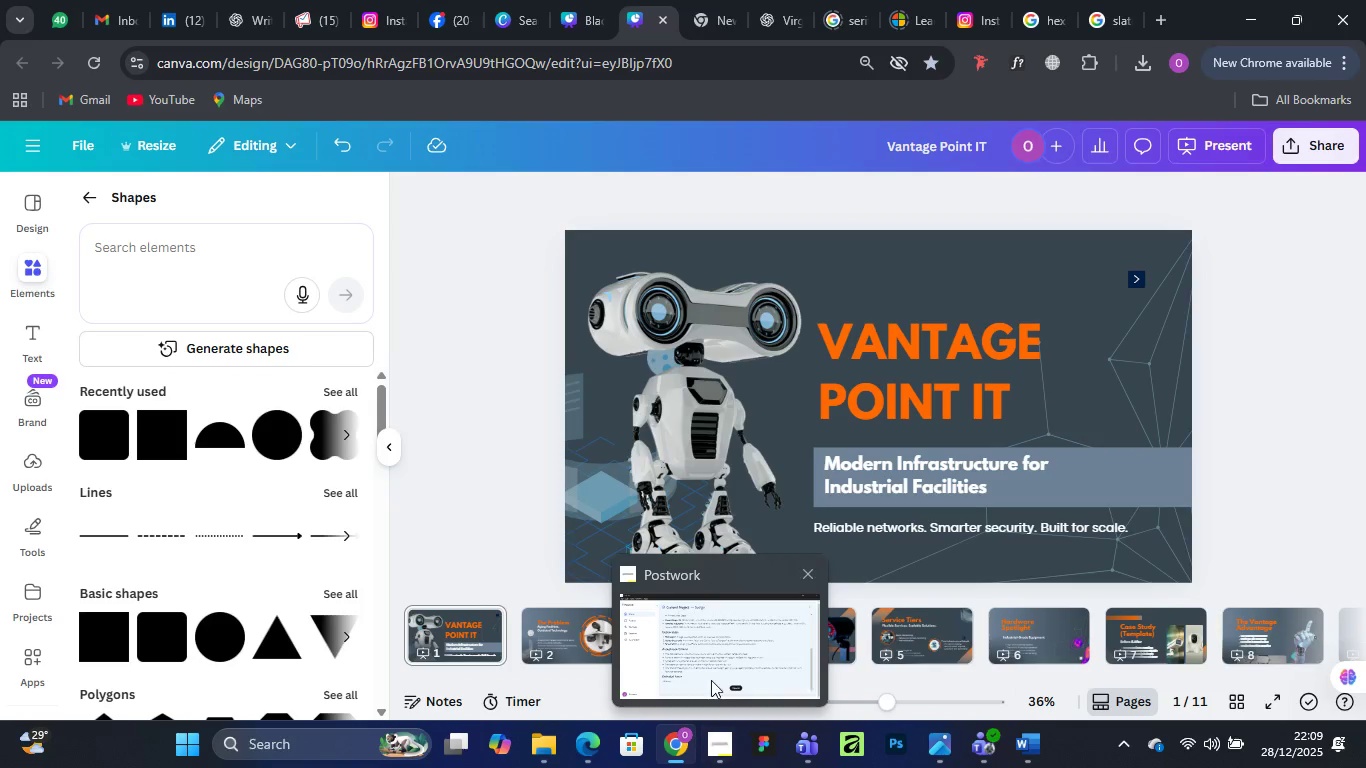 
wait(14.65)
 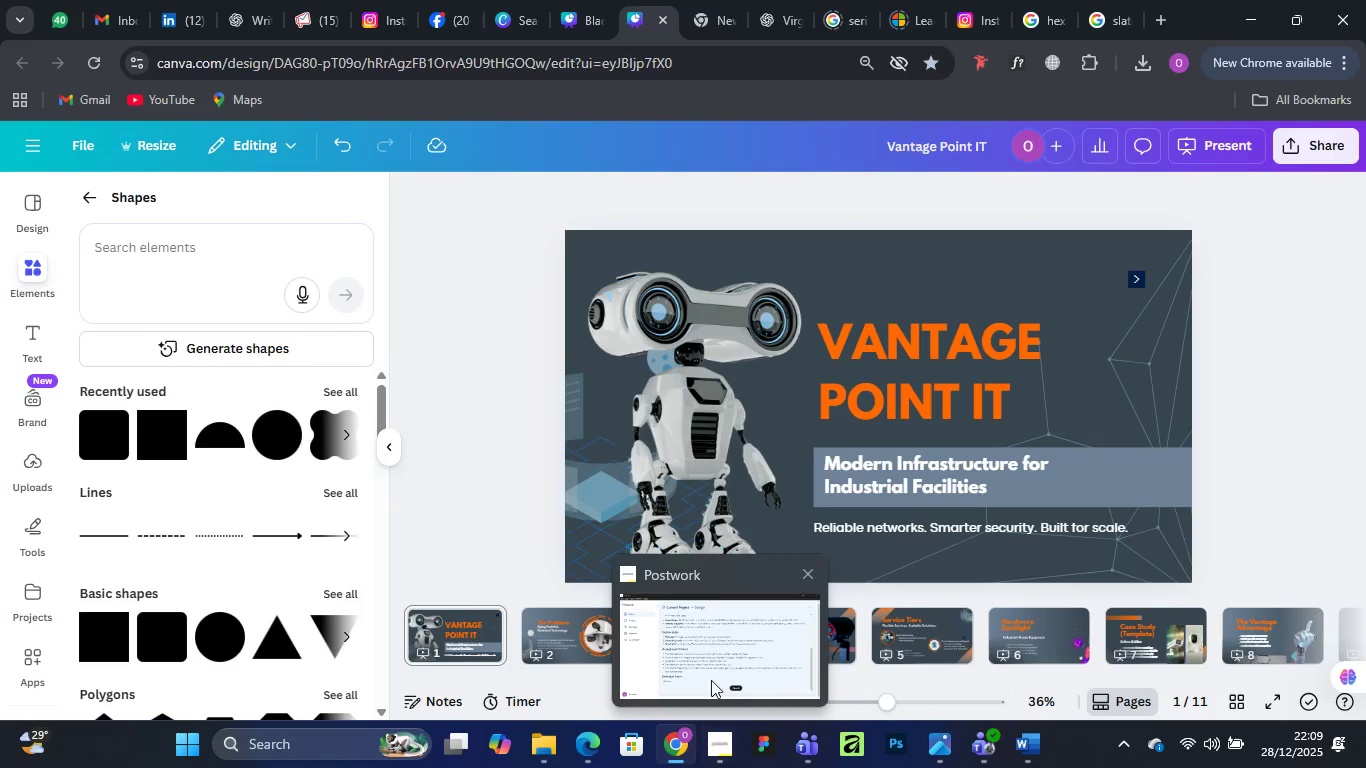 
left_click([1330, 145])
 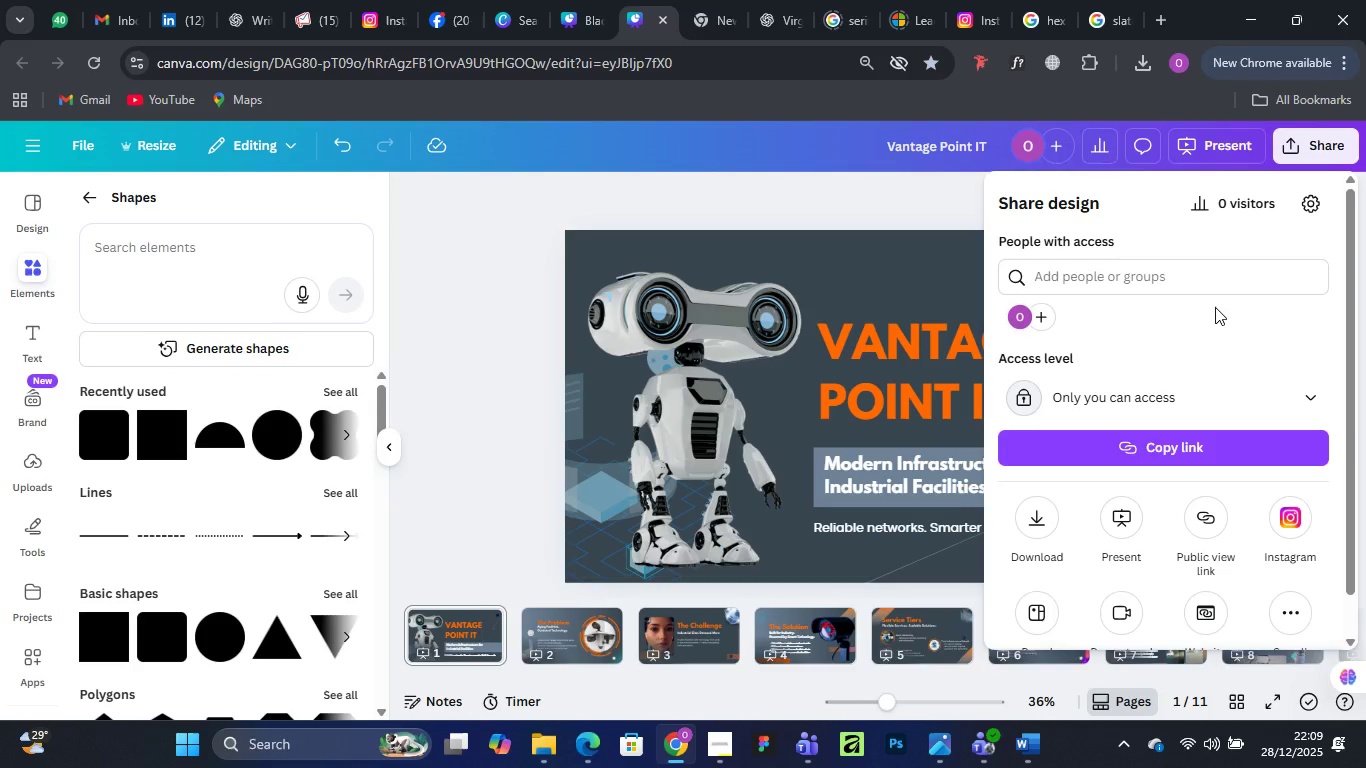 
wait(13.75)
 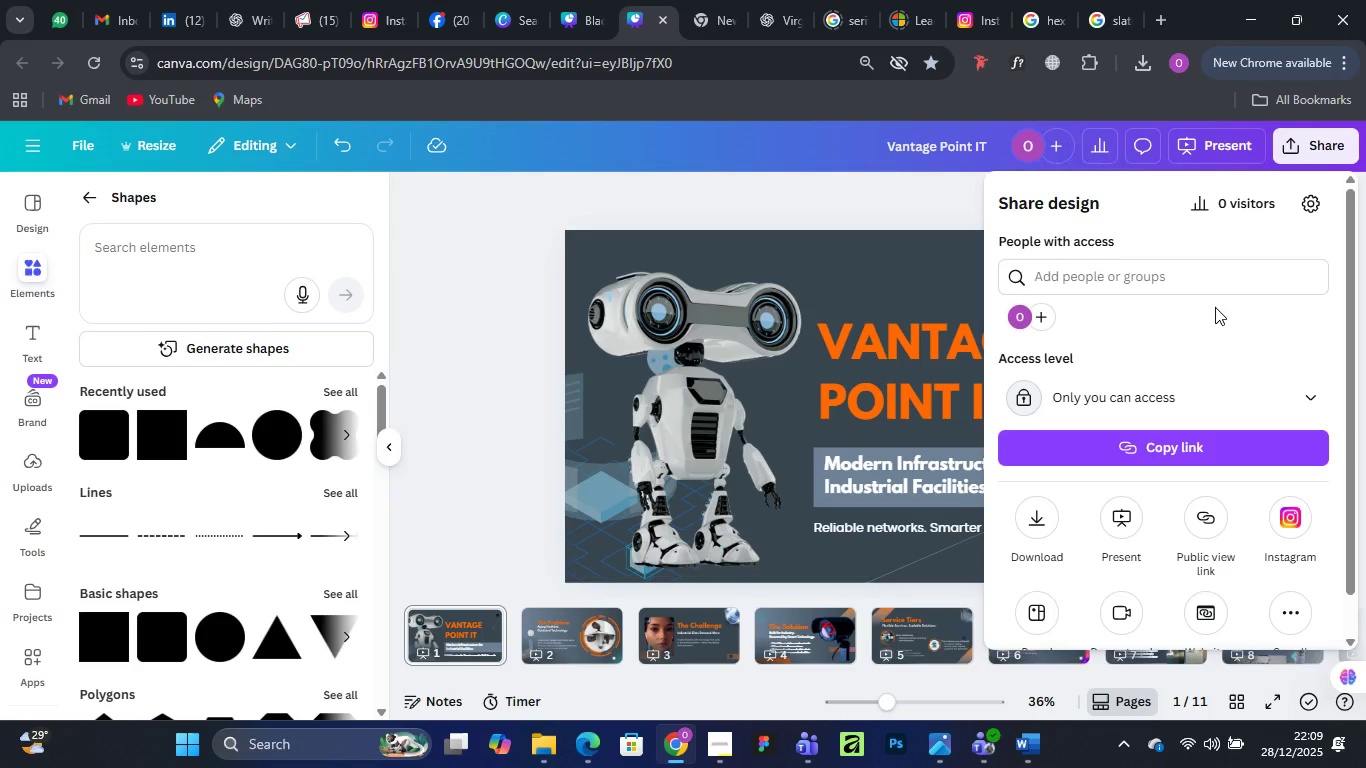 
left_click([1136, 398])
 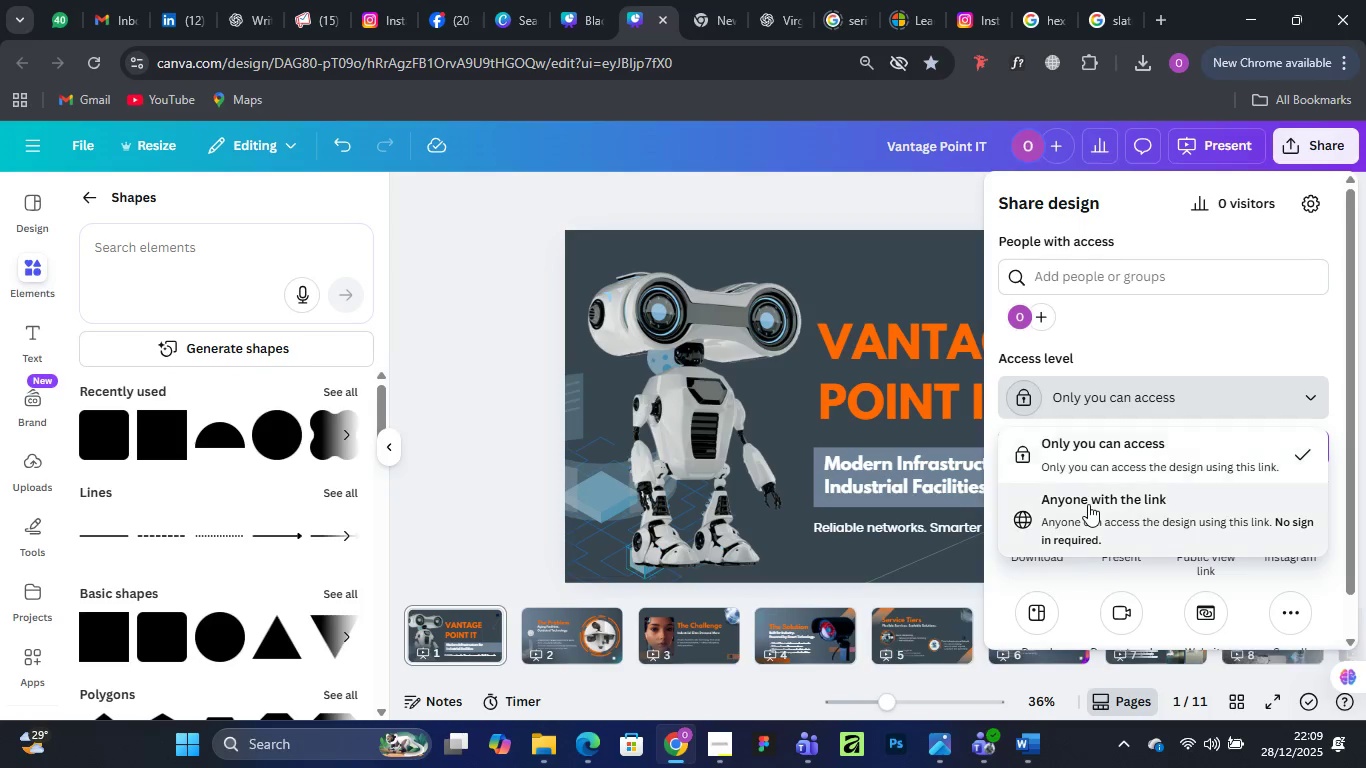 
left_click([1088, 504])
 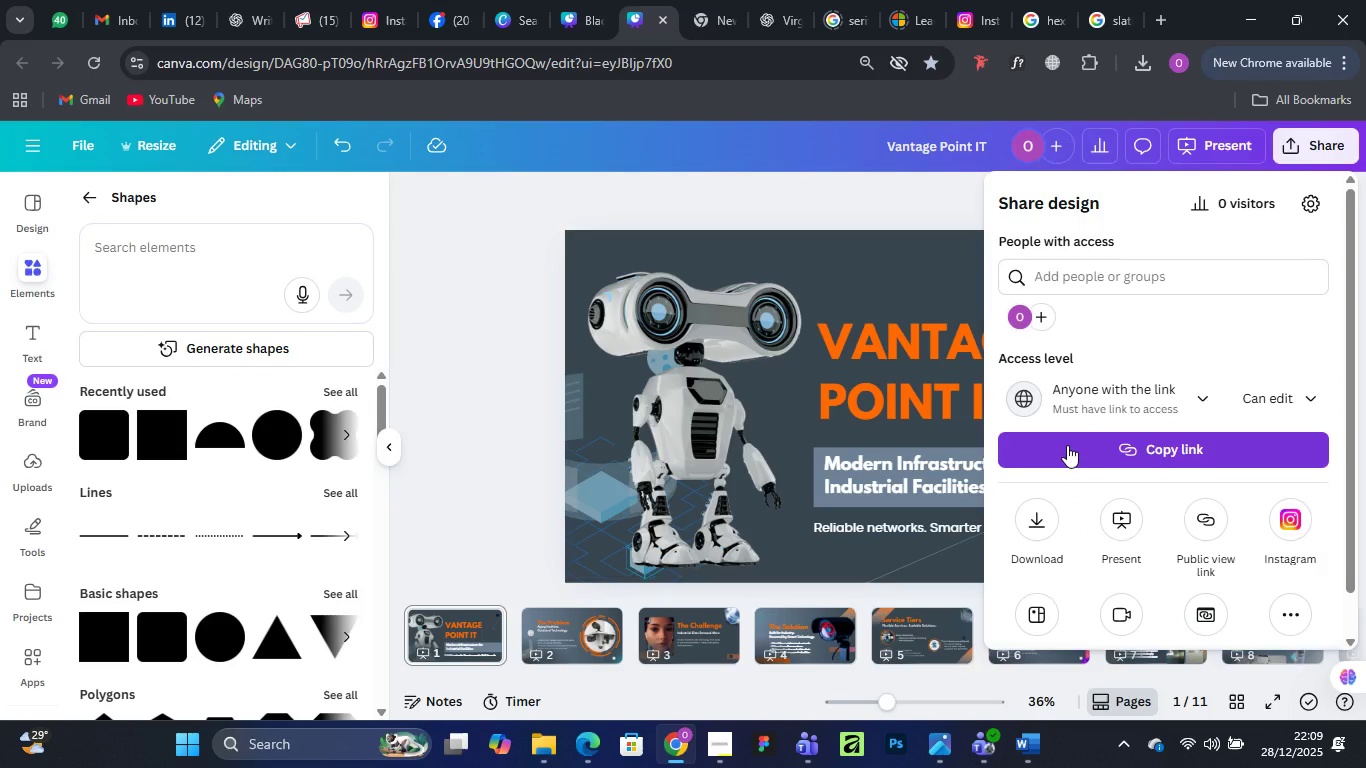 
left_click([1067, 445])
 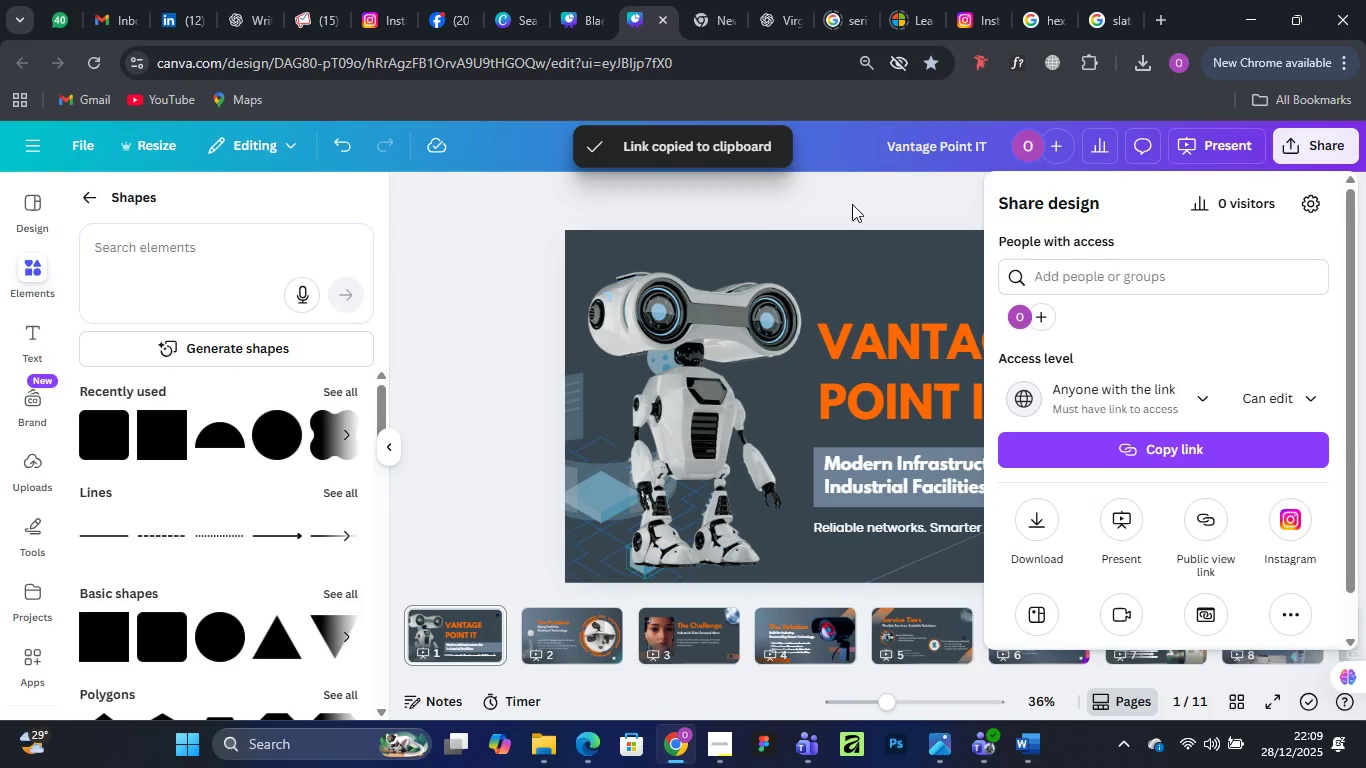 